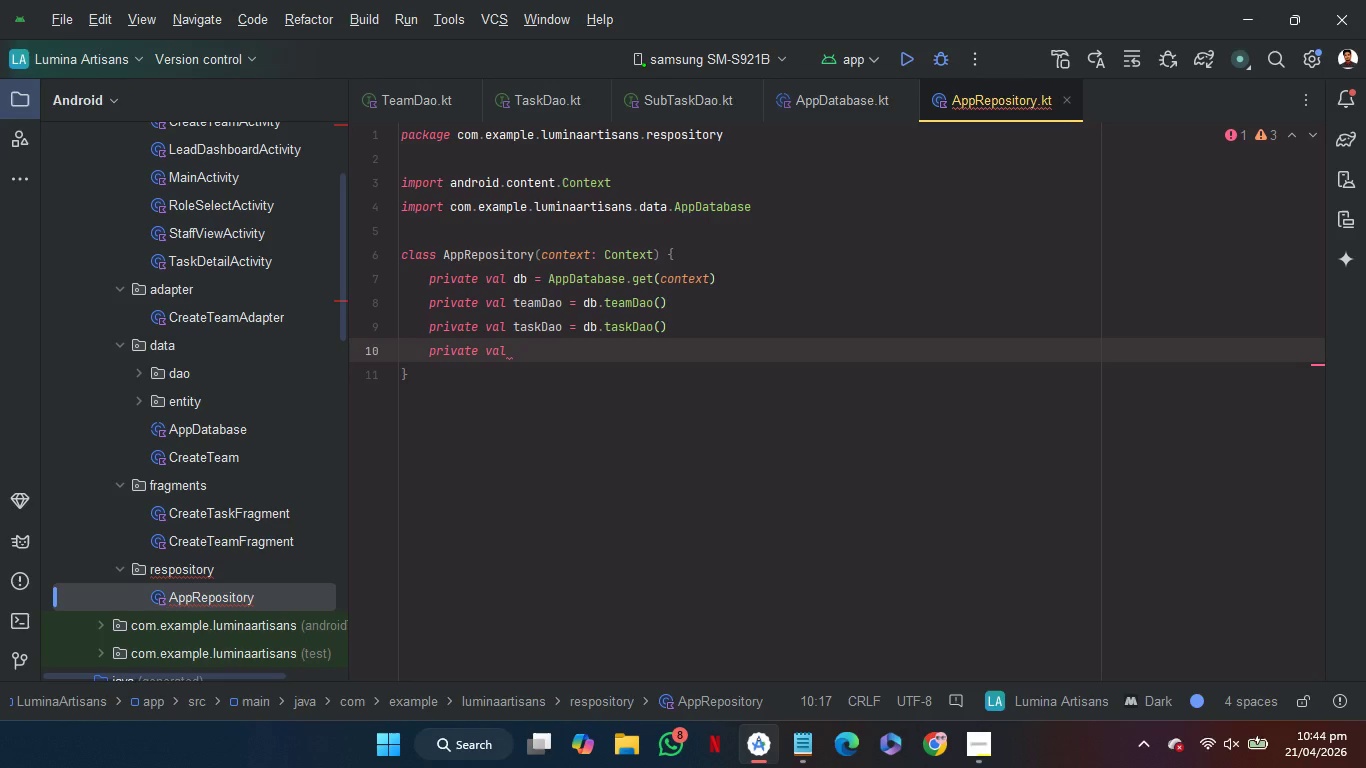 
wait(5.44)
 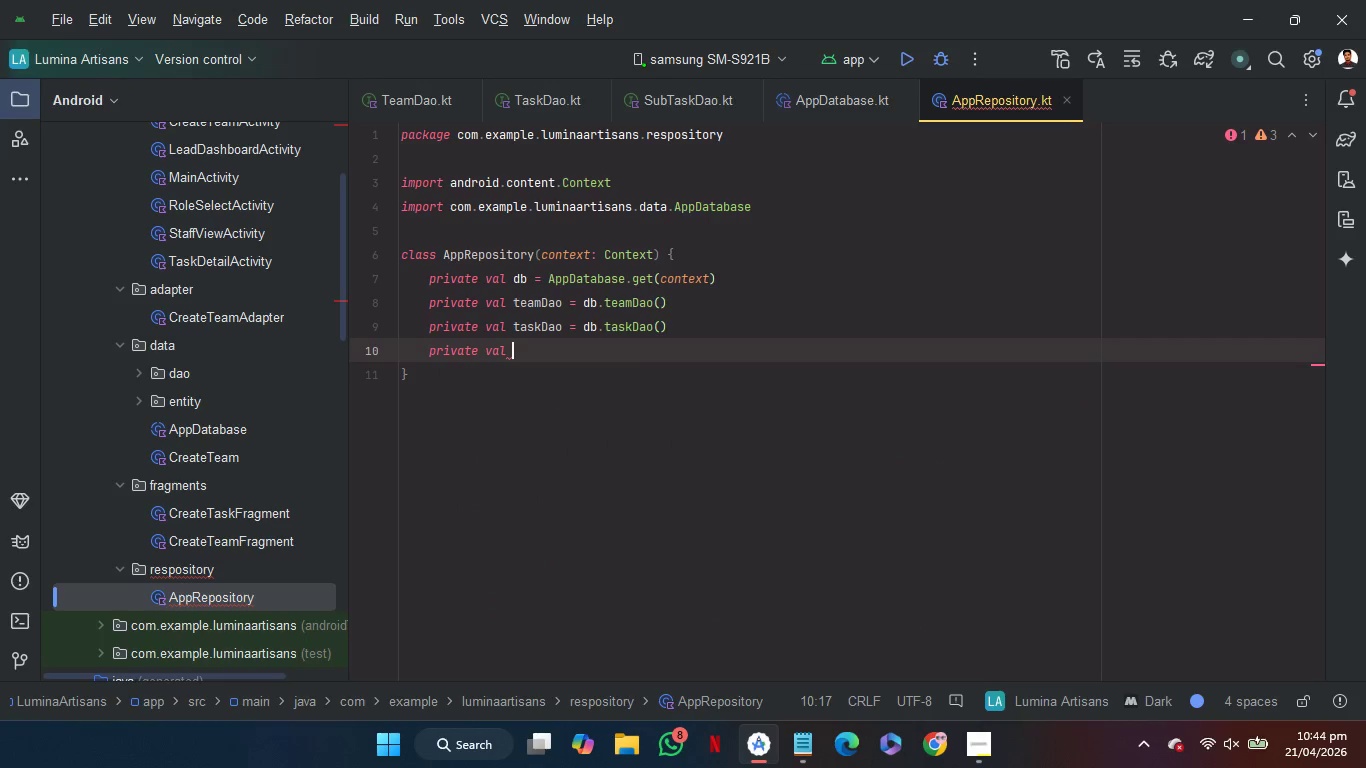 
type(sub)
 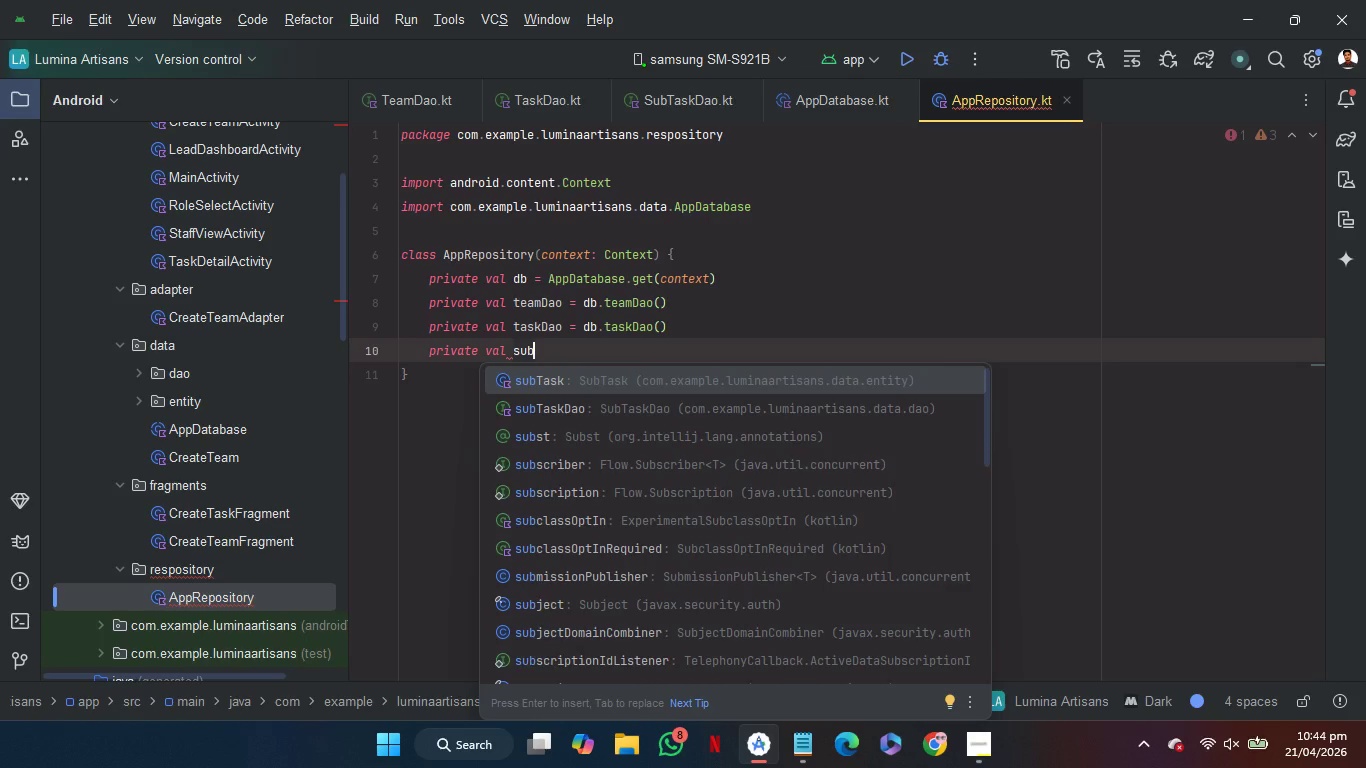 
key(ArrowDown)
 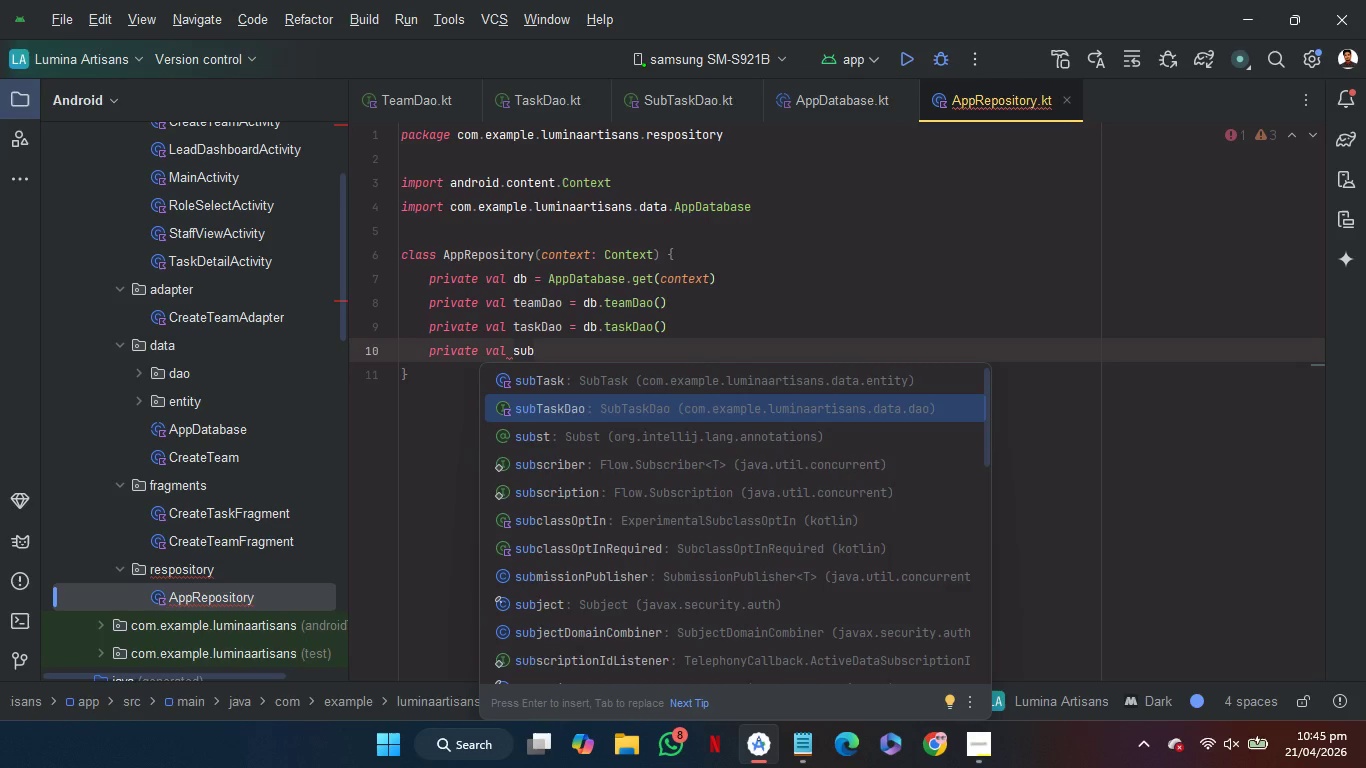 
wait(5.27)
 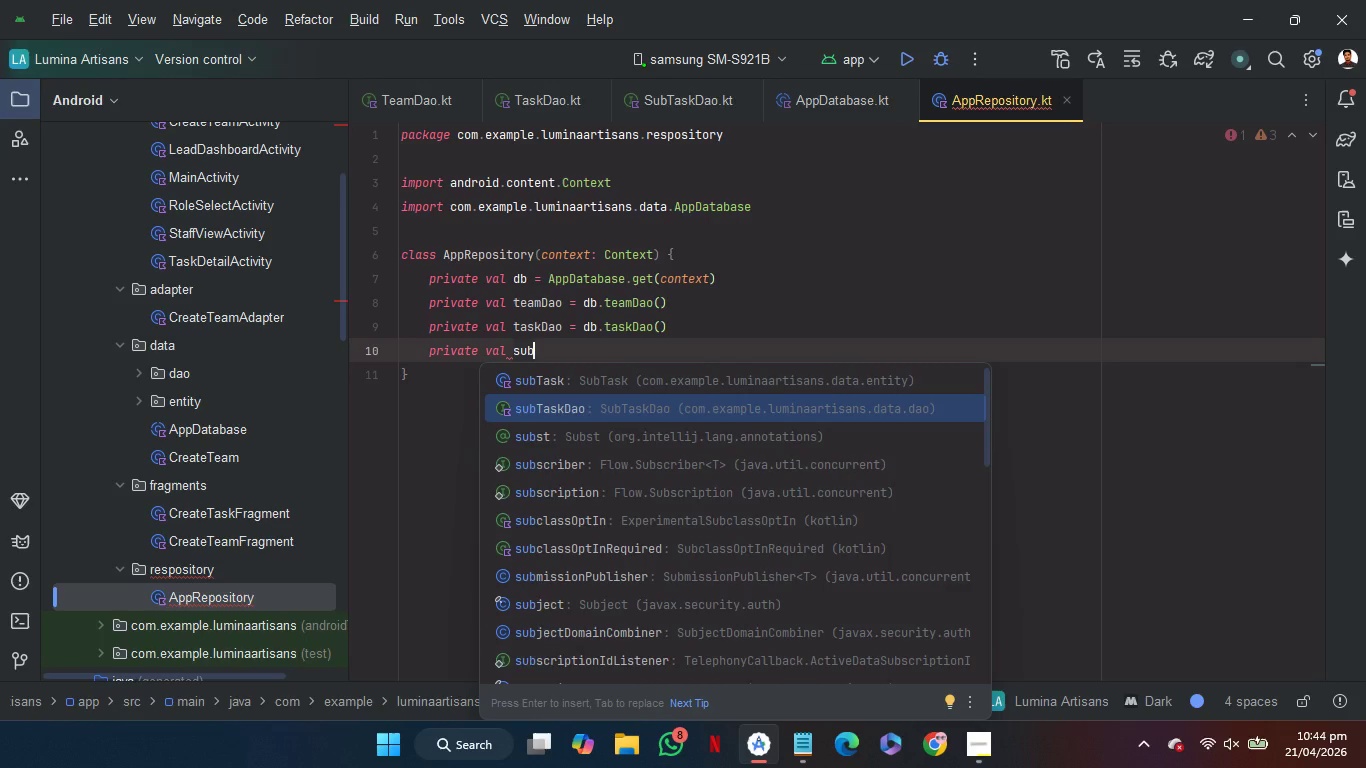 
key(Enter)
 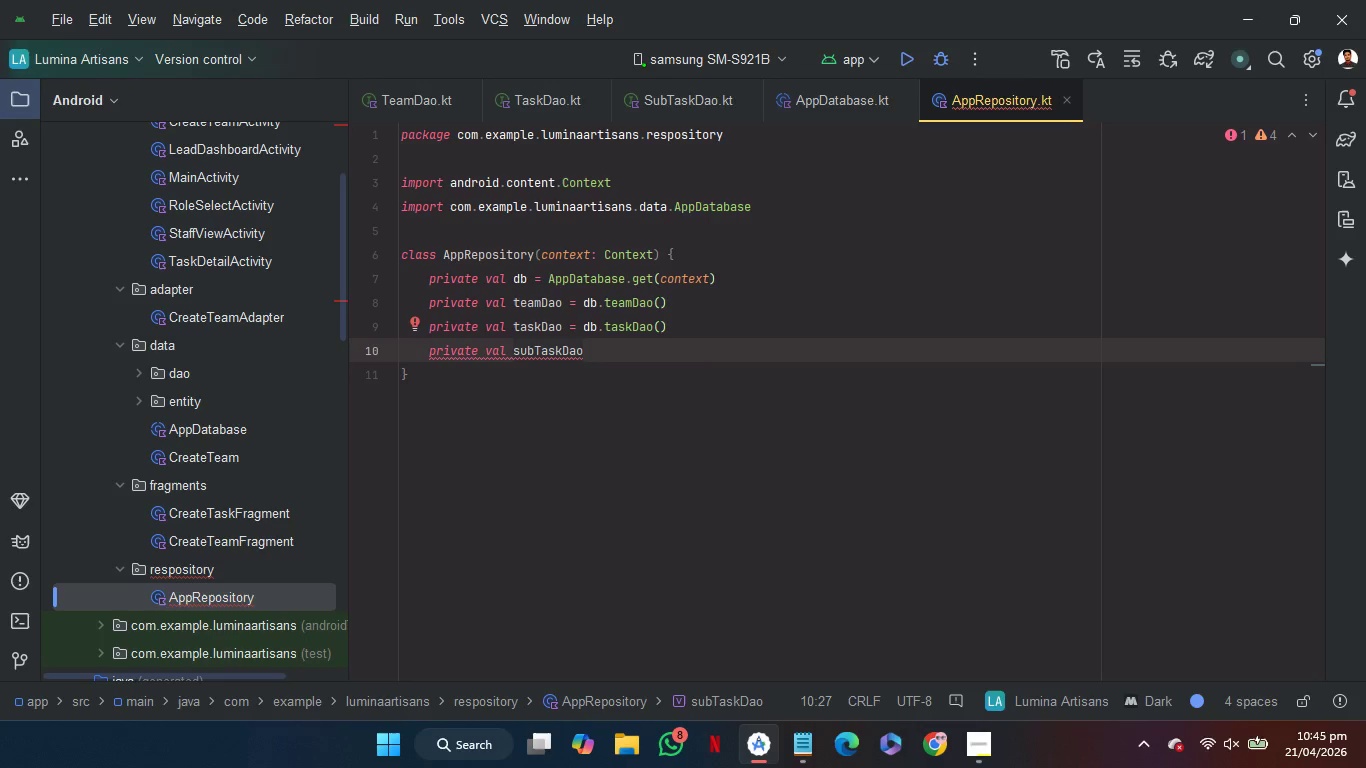 
key(Space)
 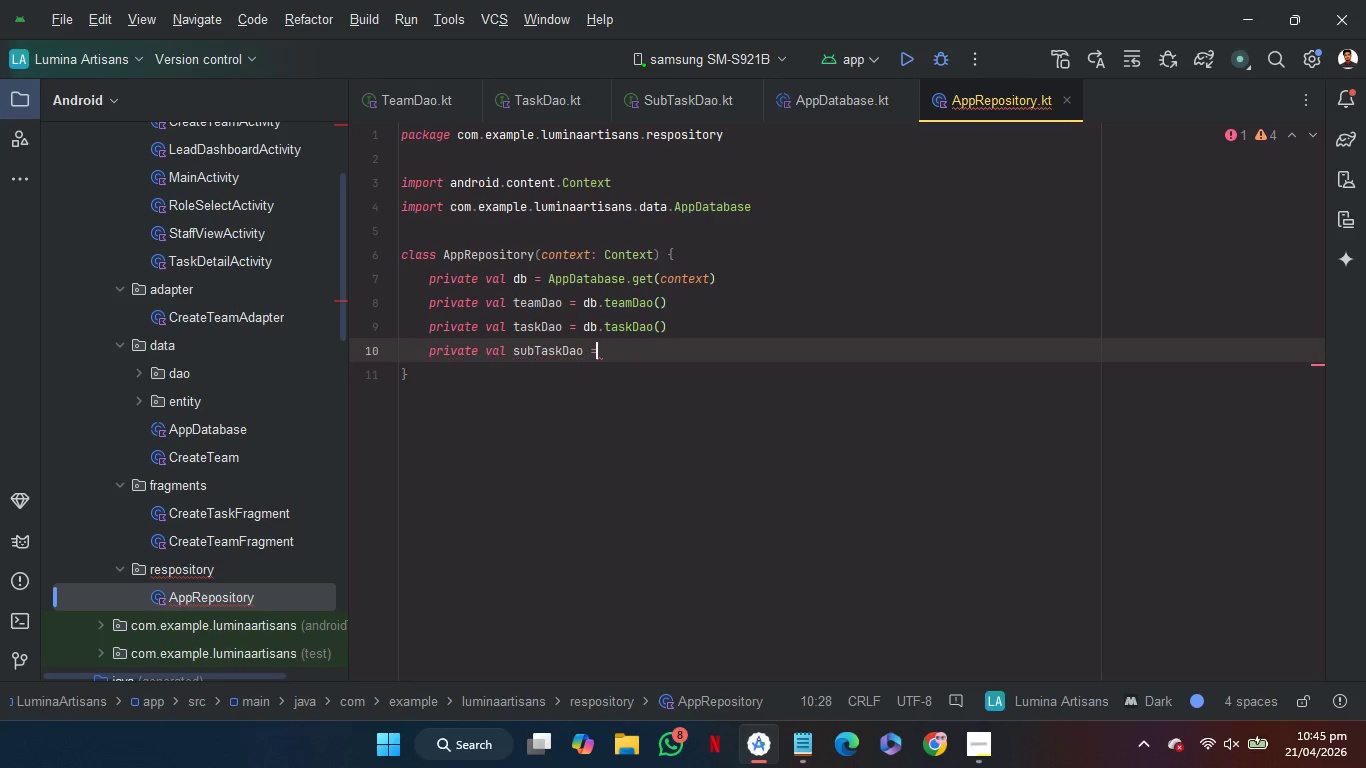 
key(Equal)
 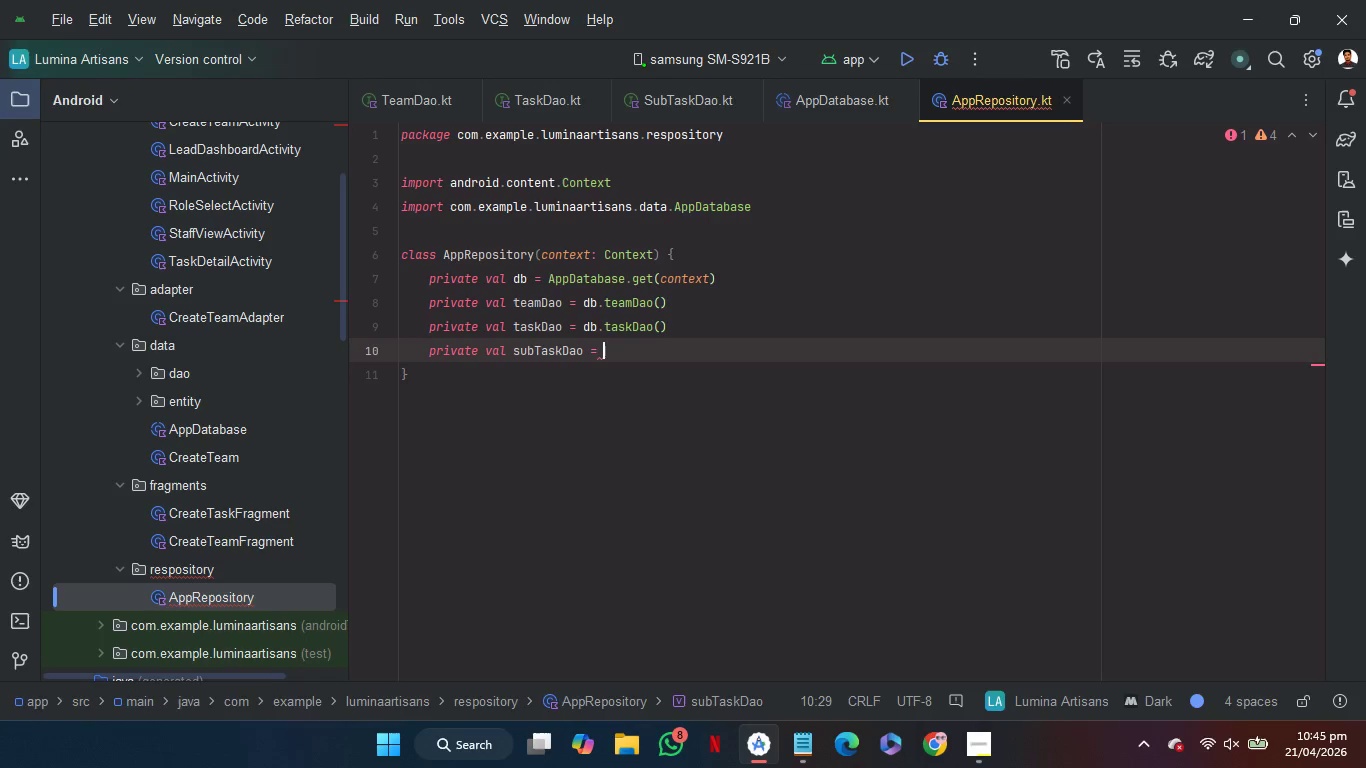 
key(Space)
 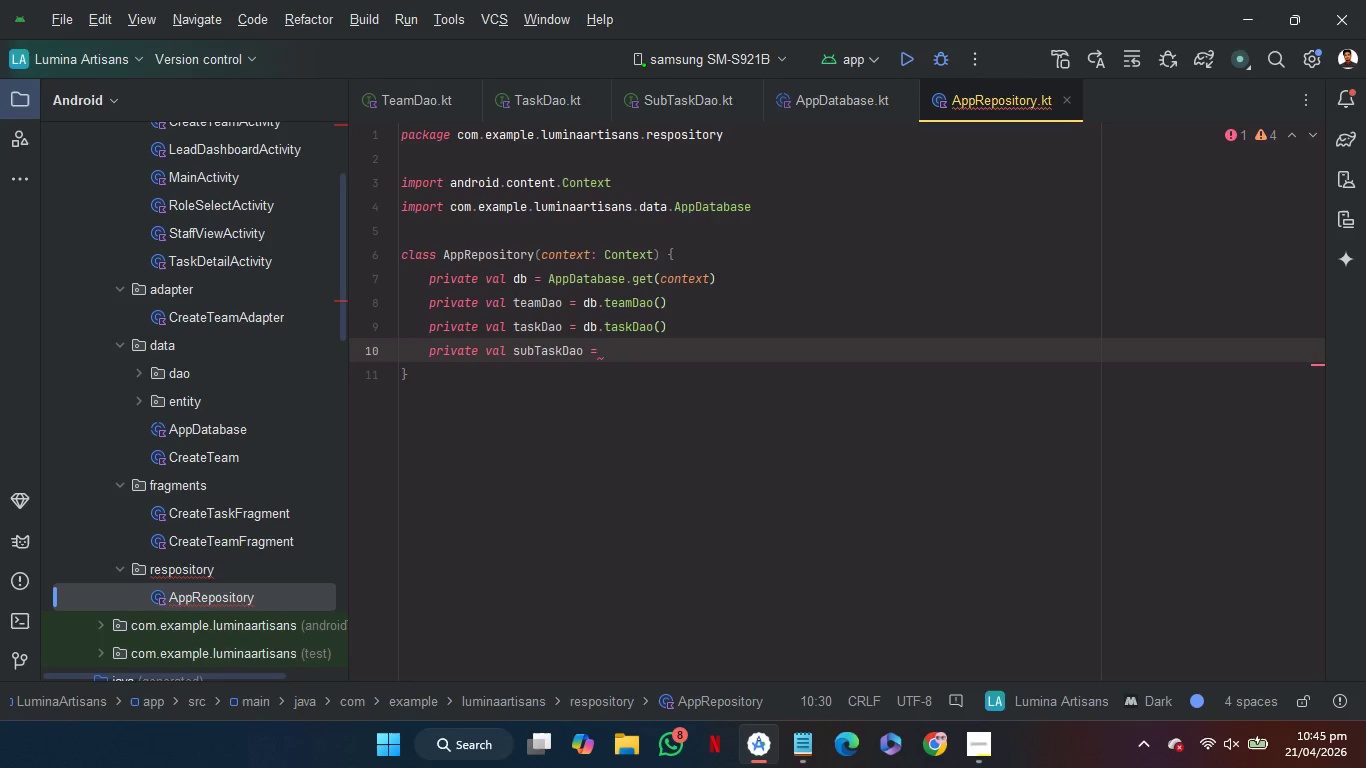 
key(D)
 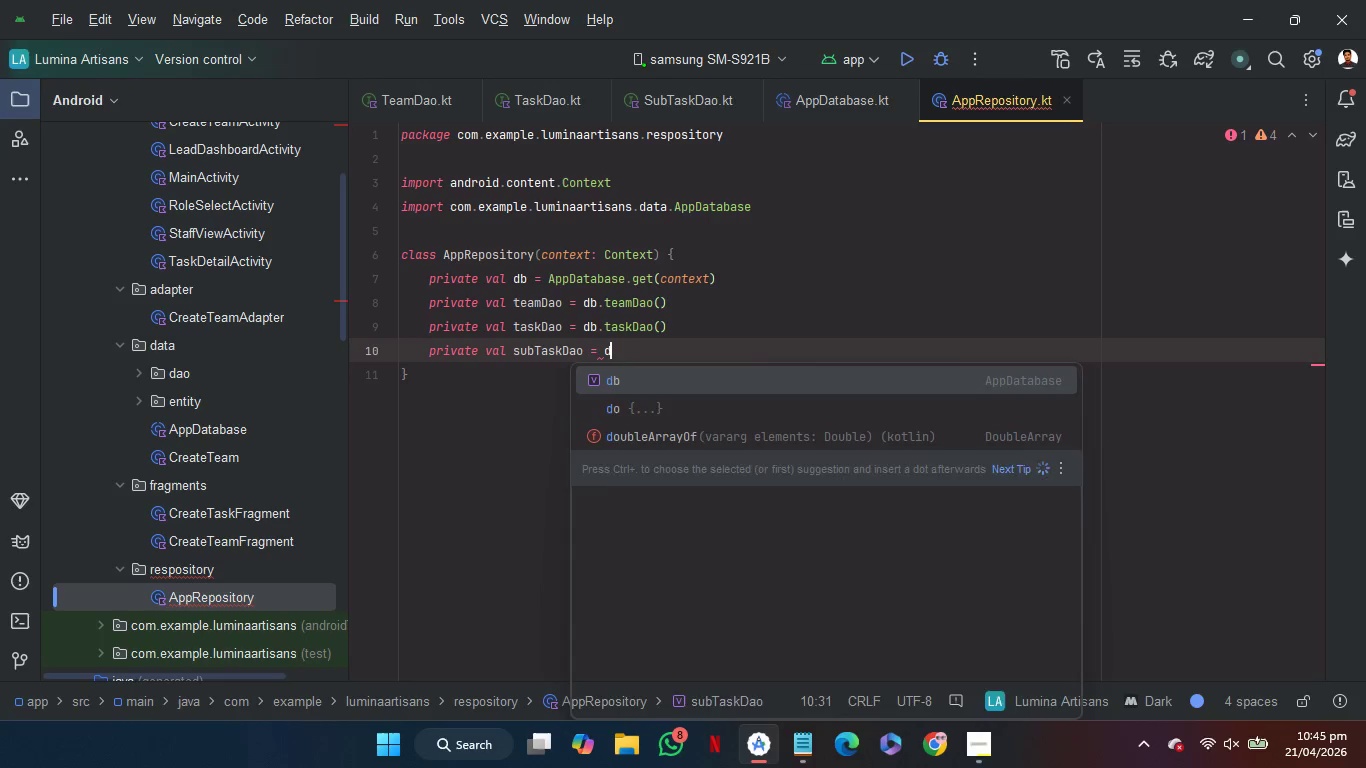 
key(Enter)
 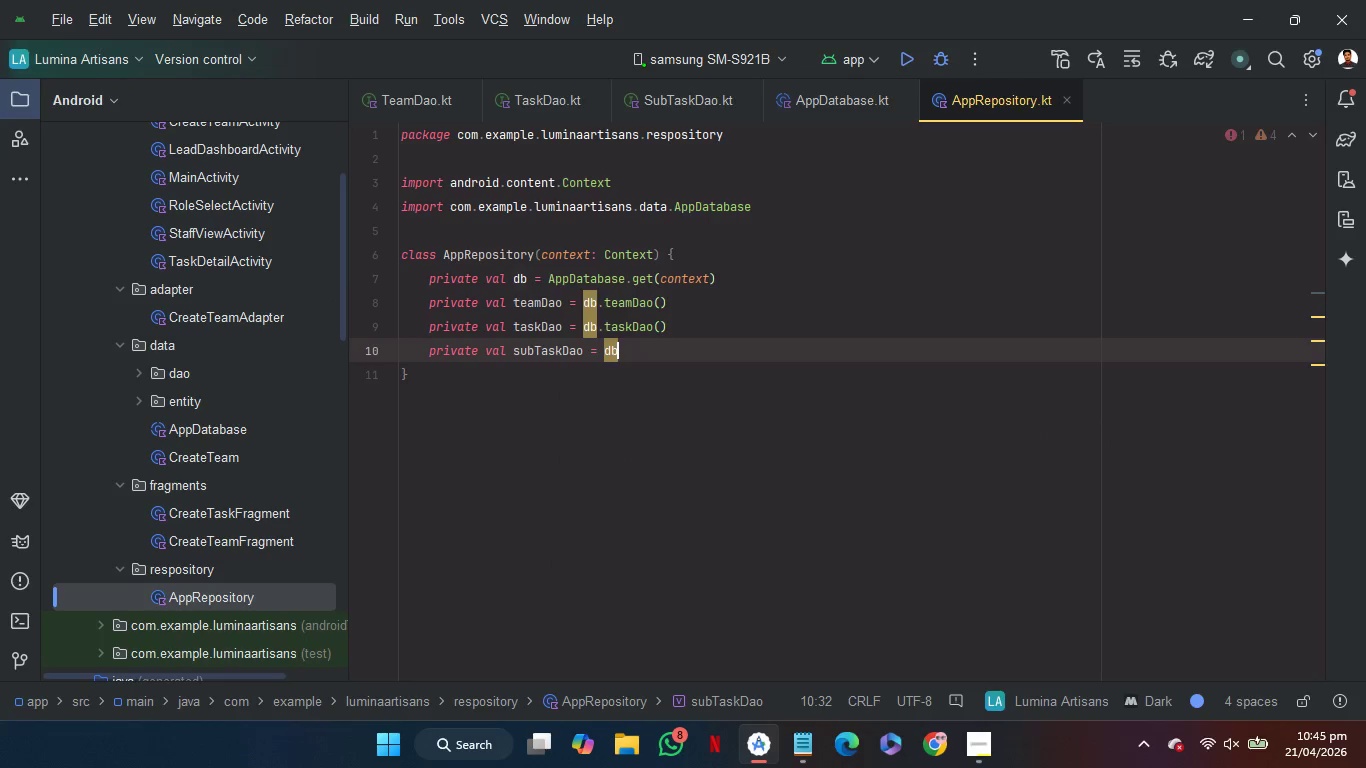 
key(Period)
 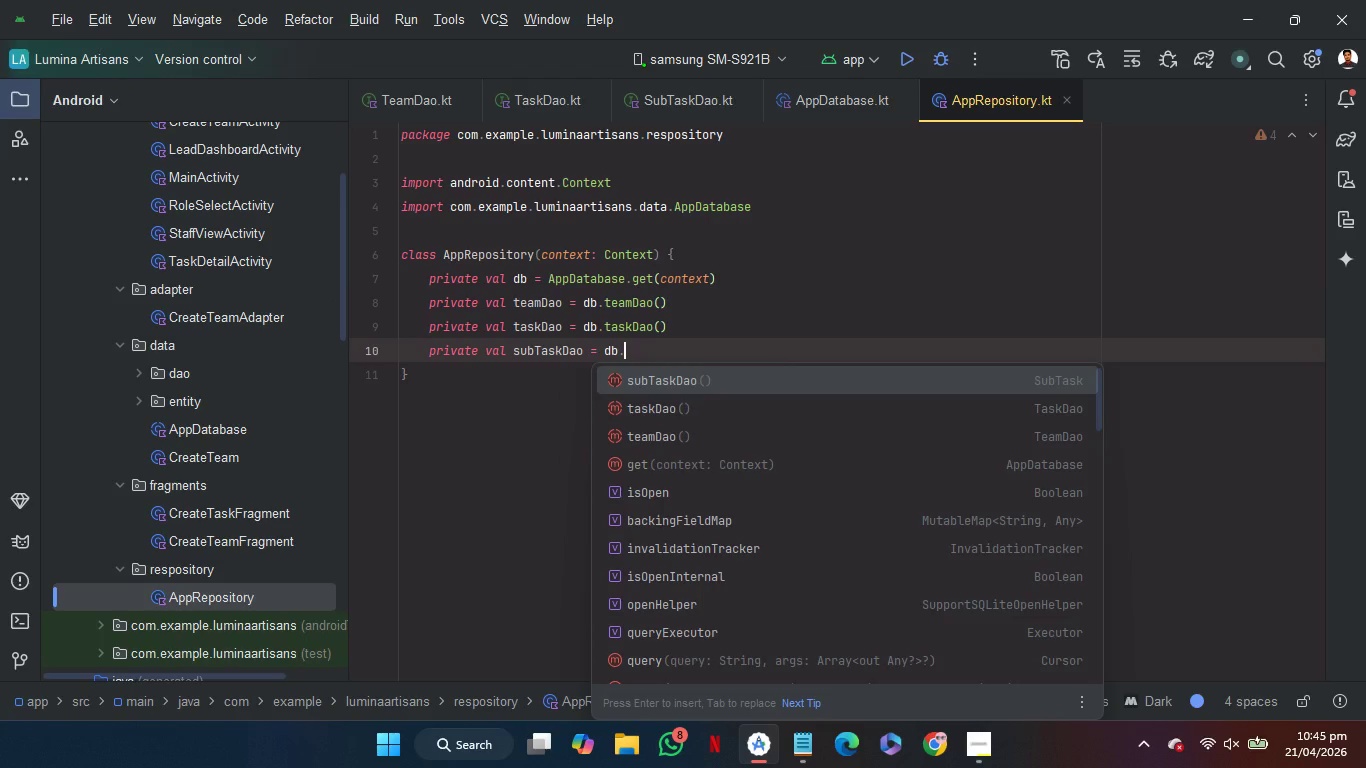 
key(Enter)
 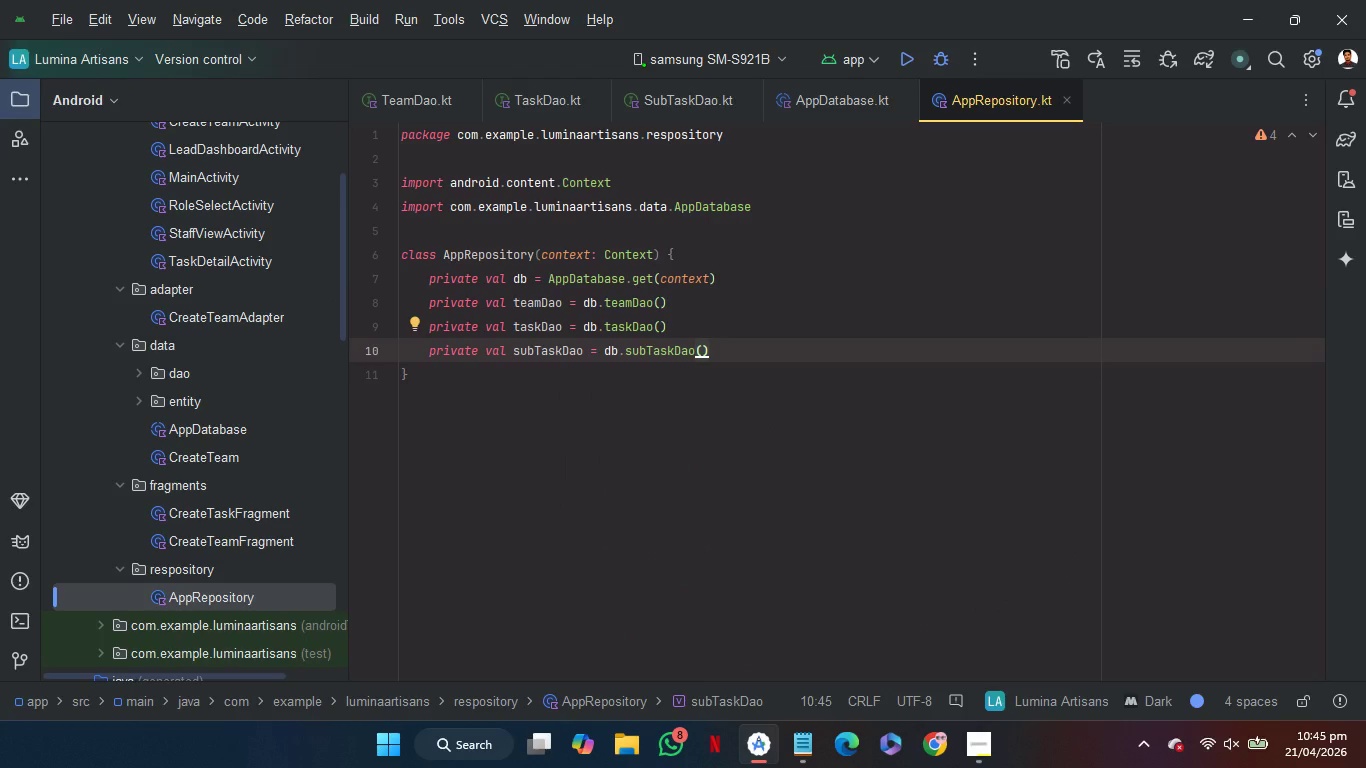 
key(Enter)
 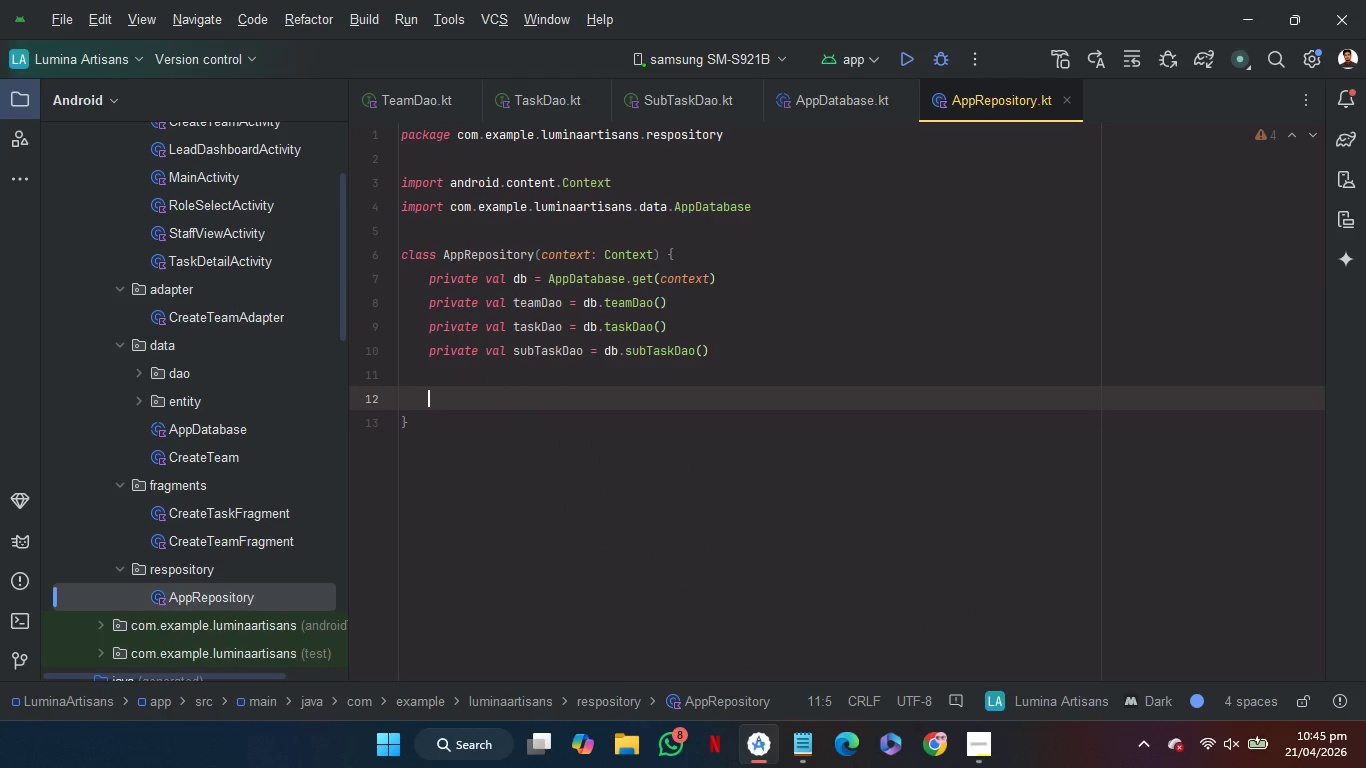 
key(Enter)
 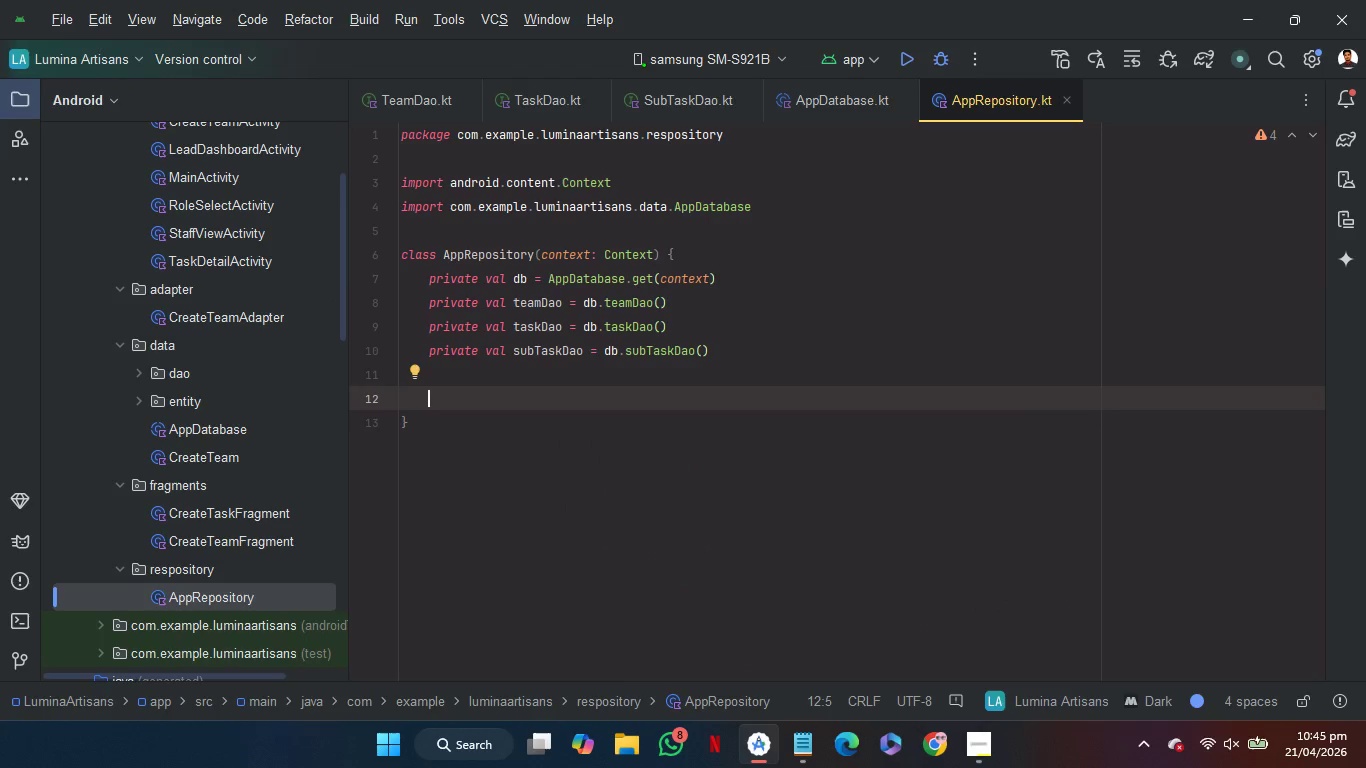 
key(Slash)
 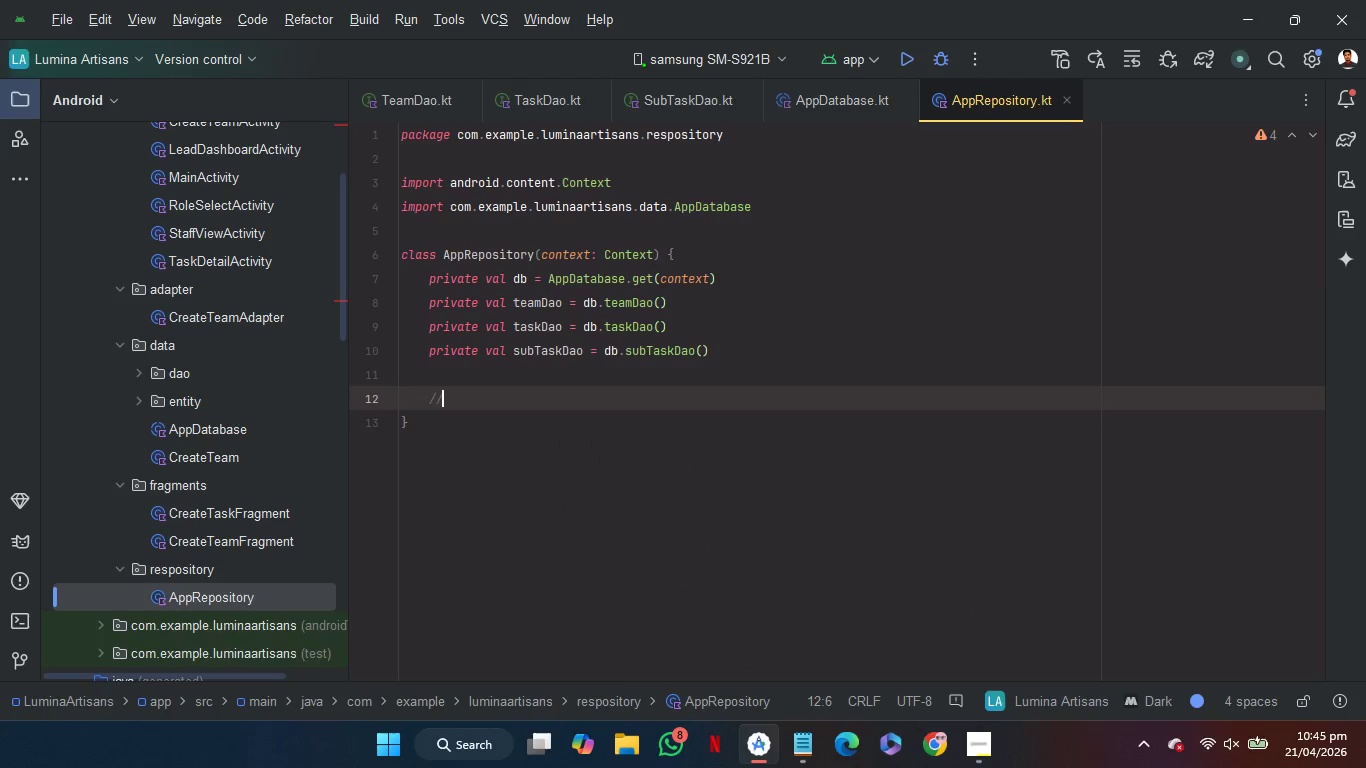 
key(Slash)
 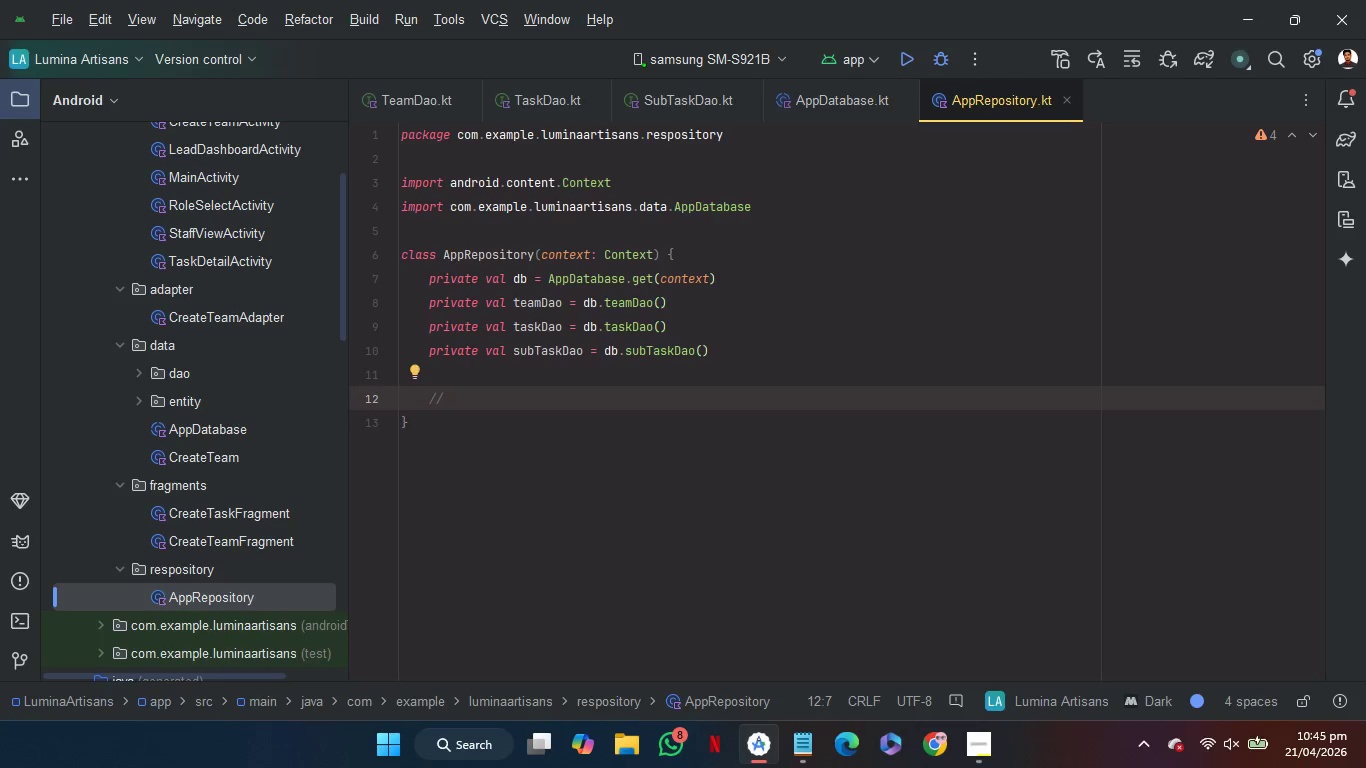 
type(Teams)
 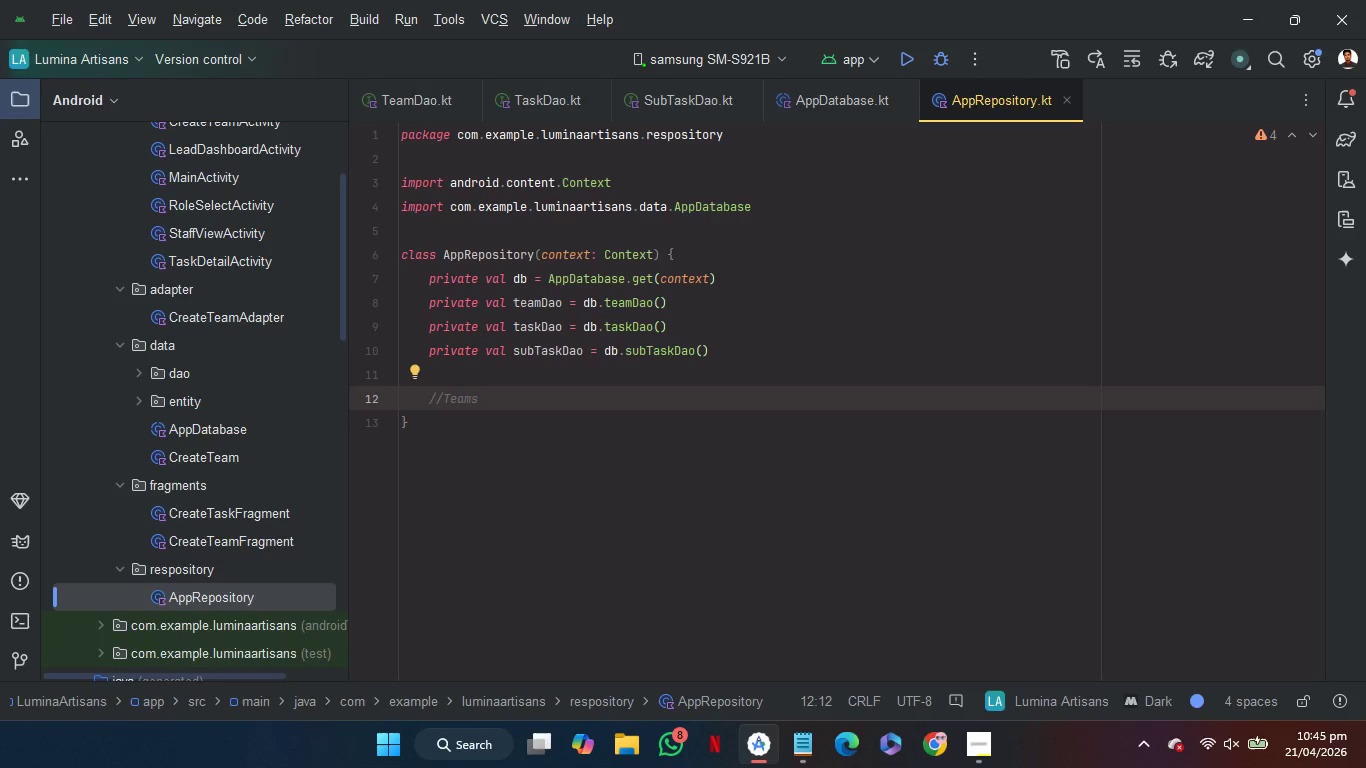 
key(Enter)
 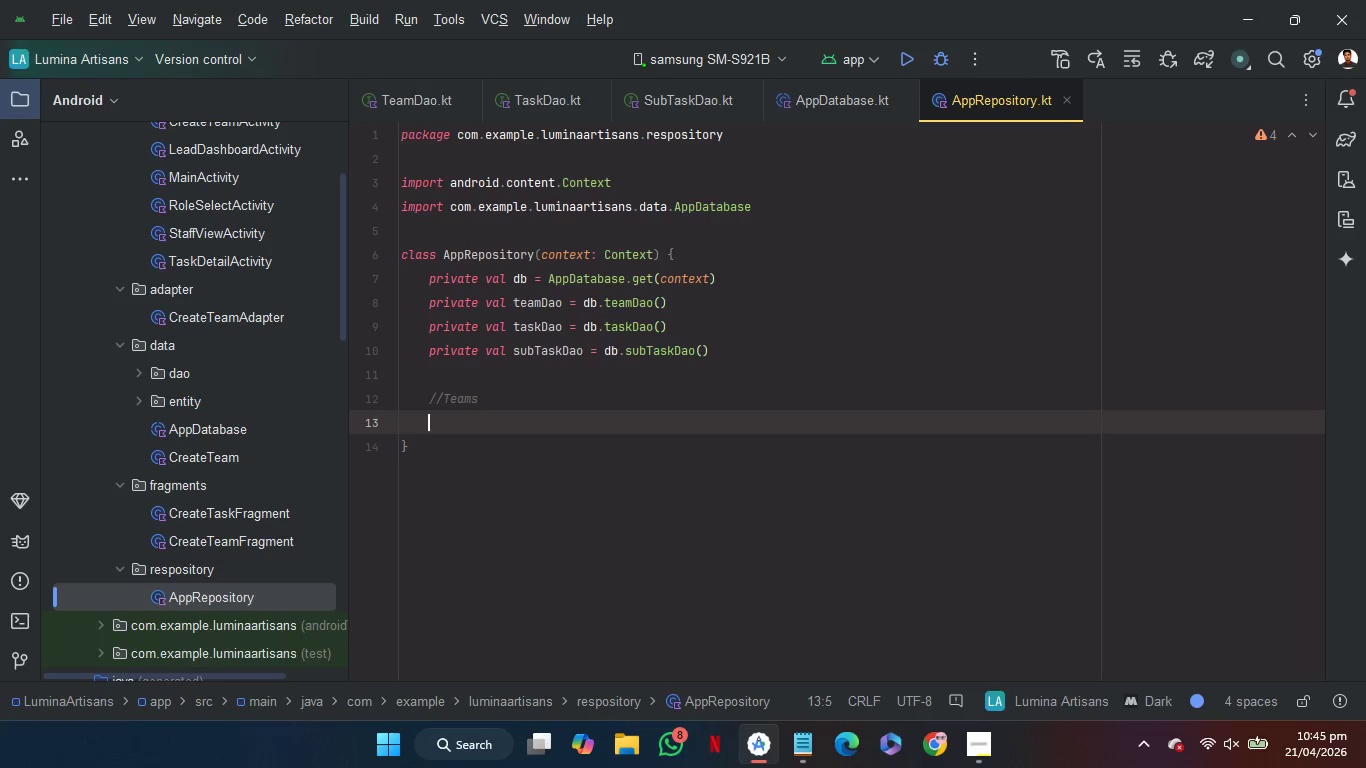 
type(va)
 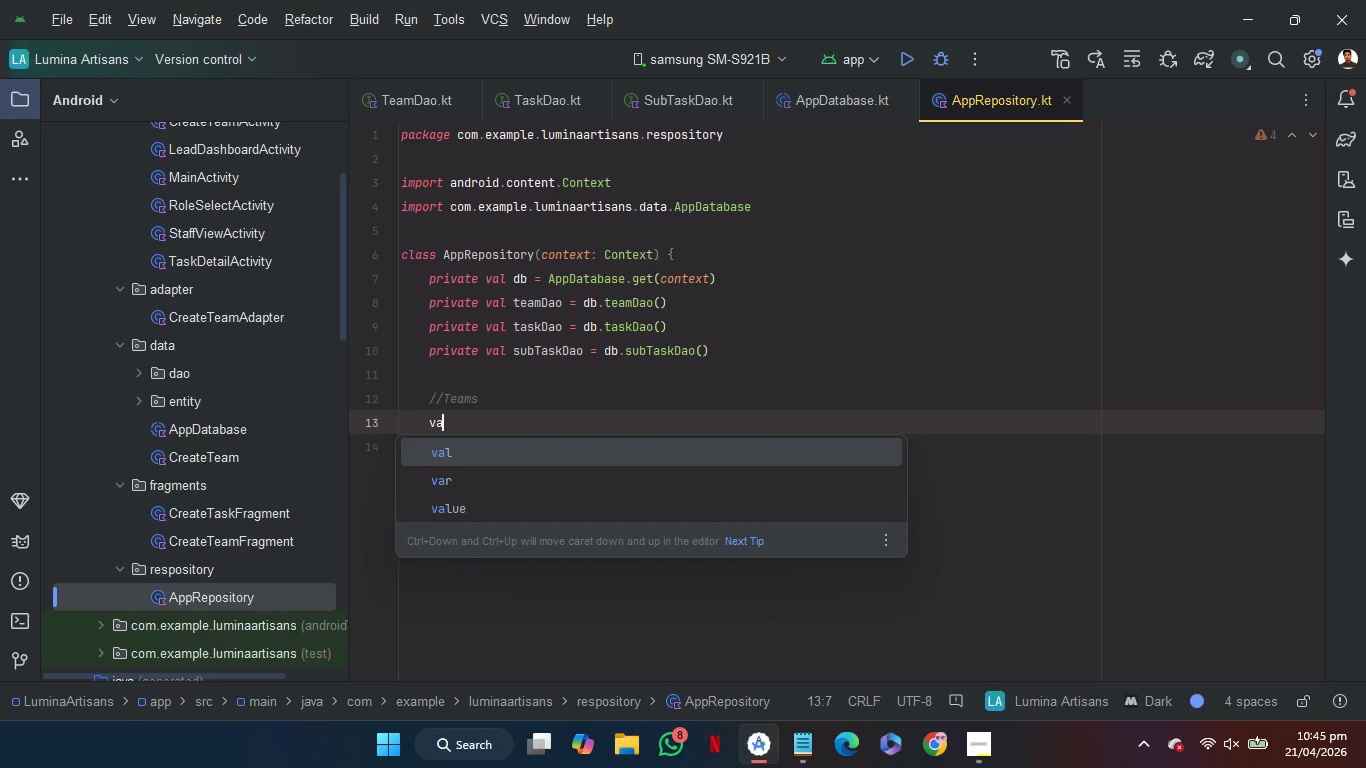 
key(Enter)
 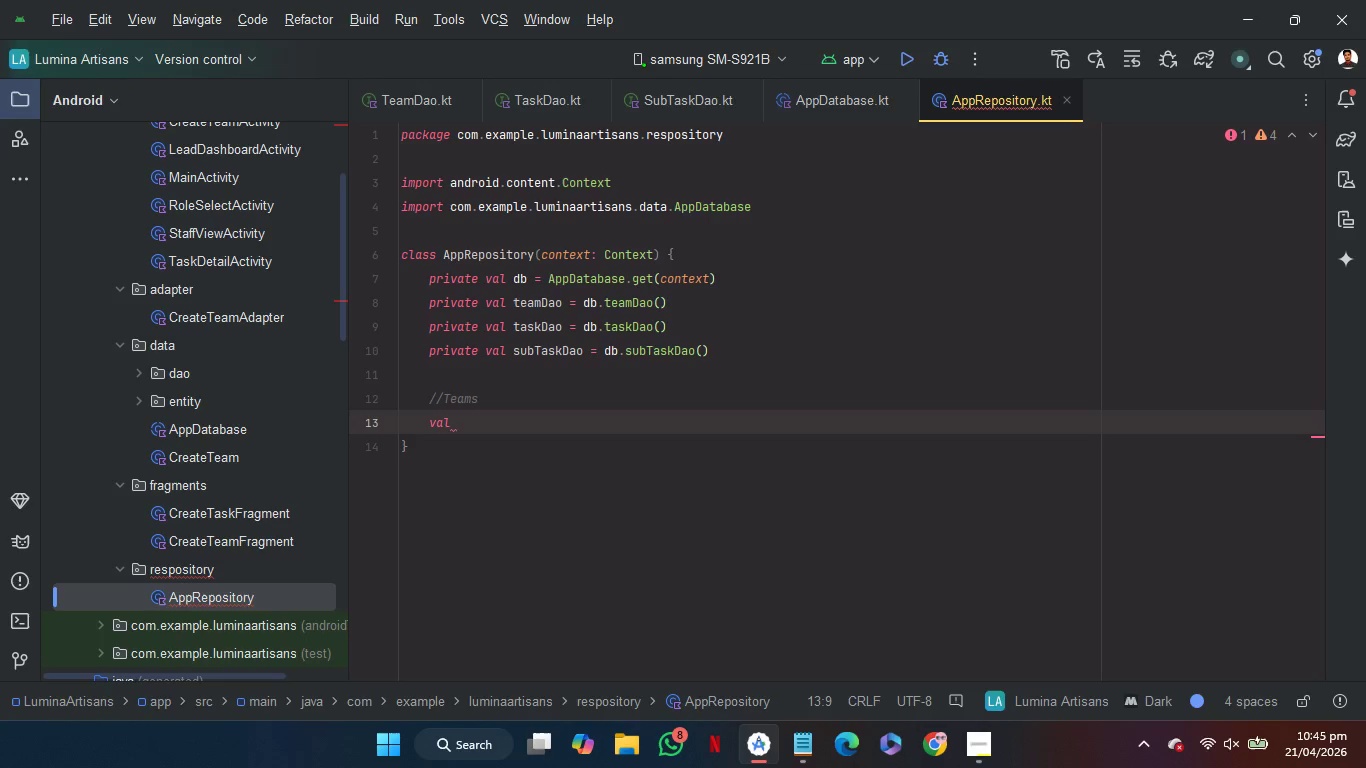 
type(allTea)
 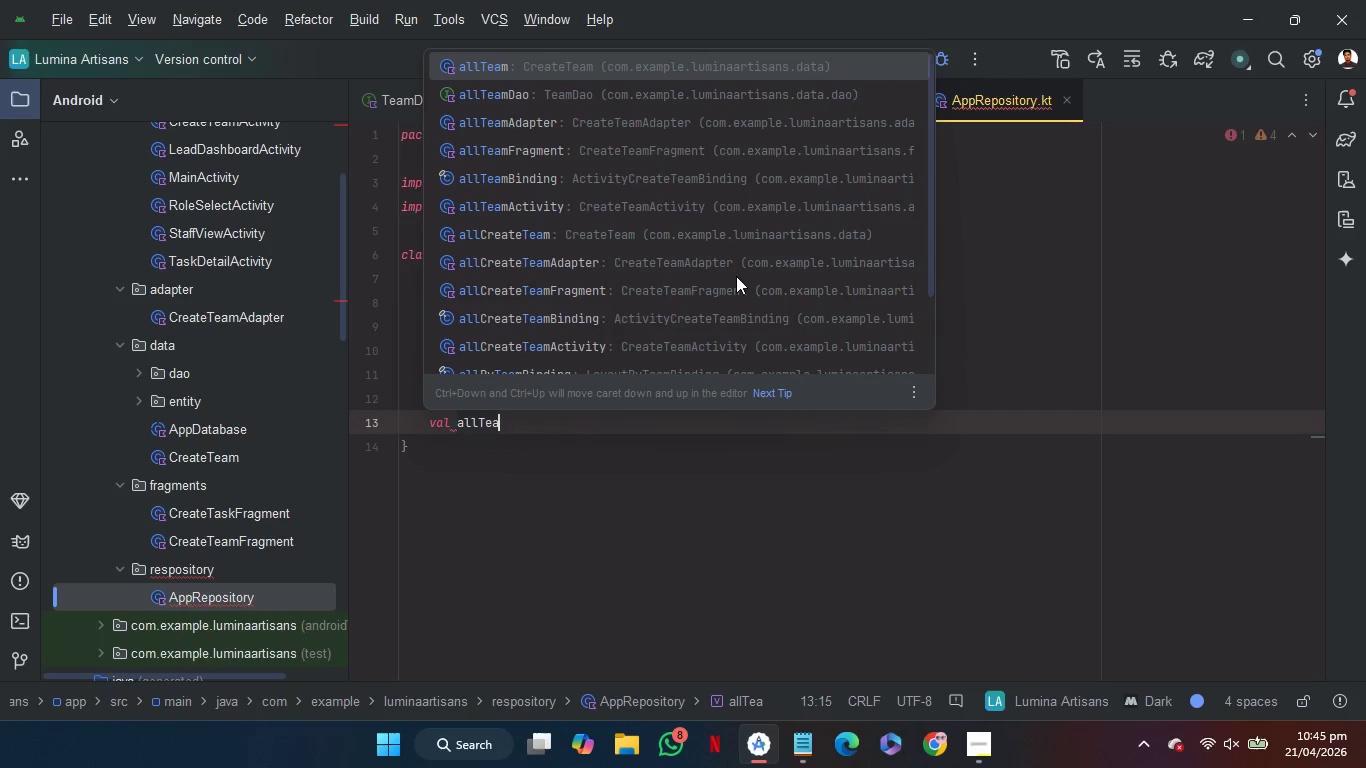 
key(Enter)
 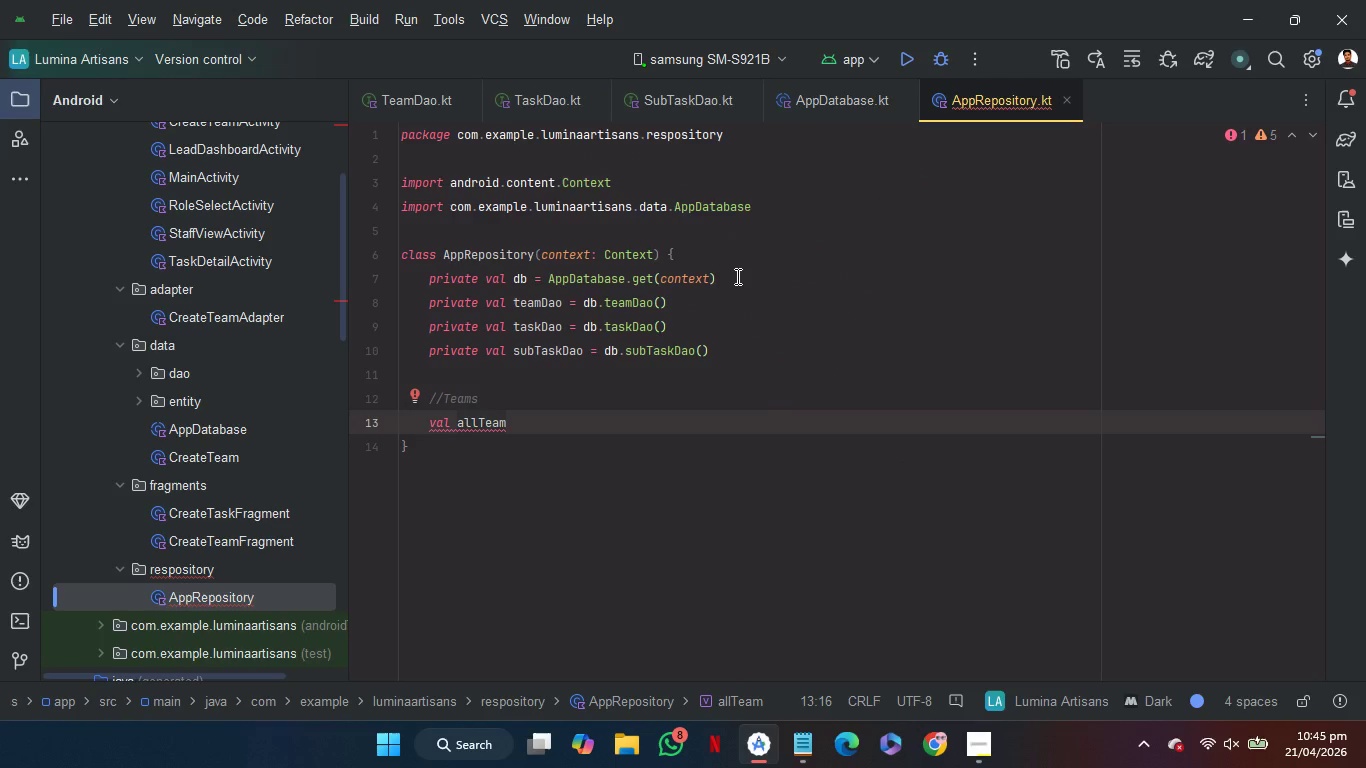 
type( = te)
 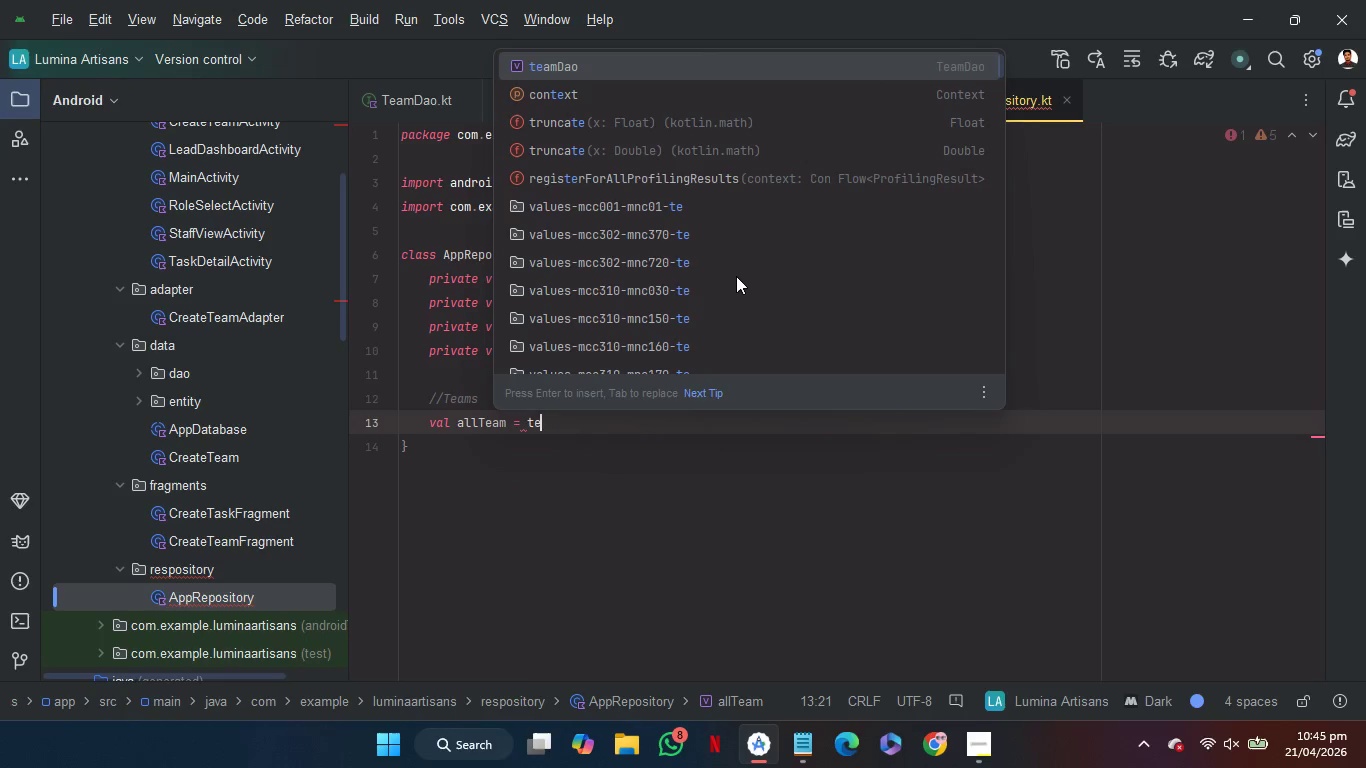 
key(Enter)
 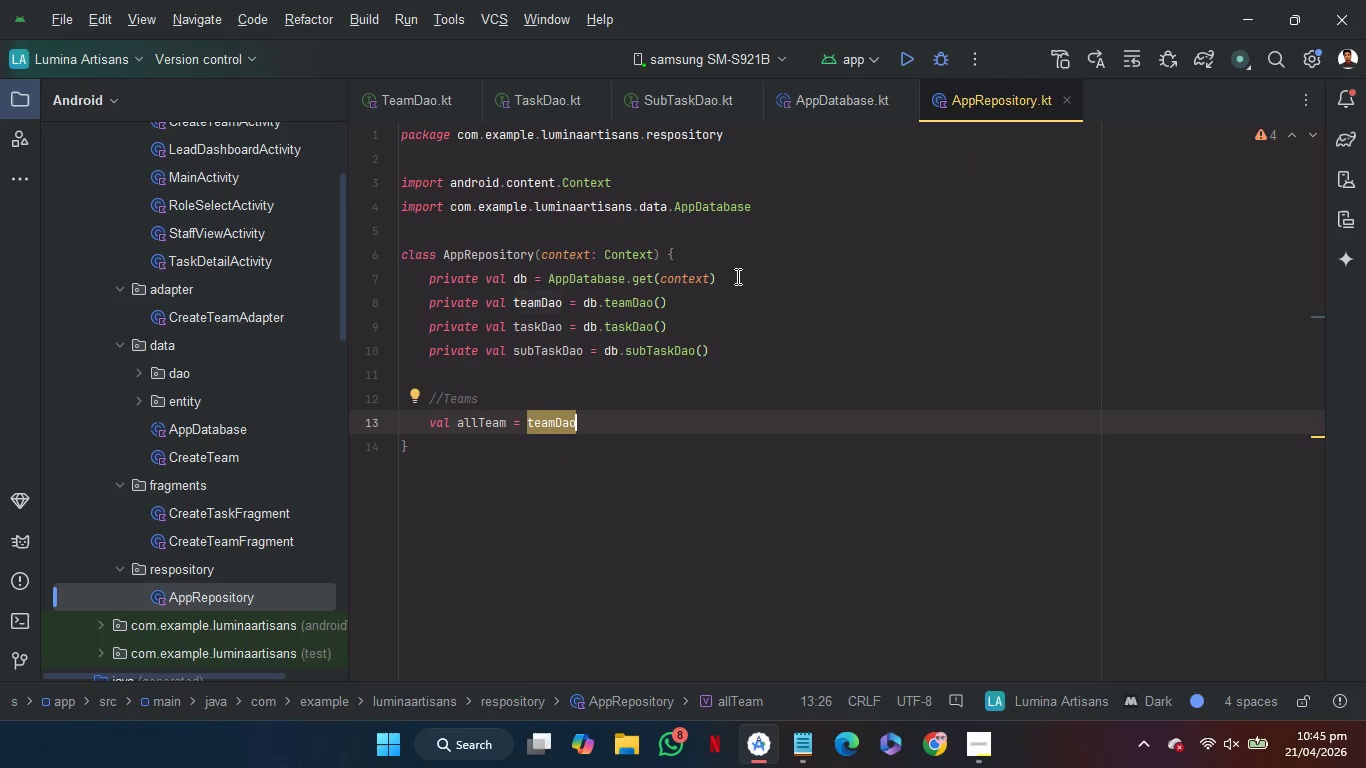 
key(Period)
 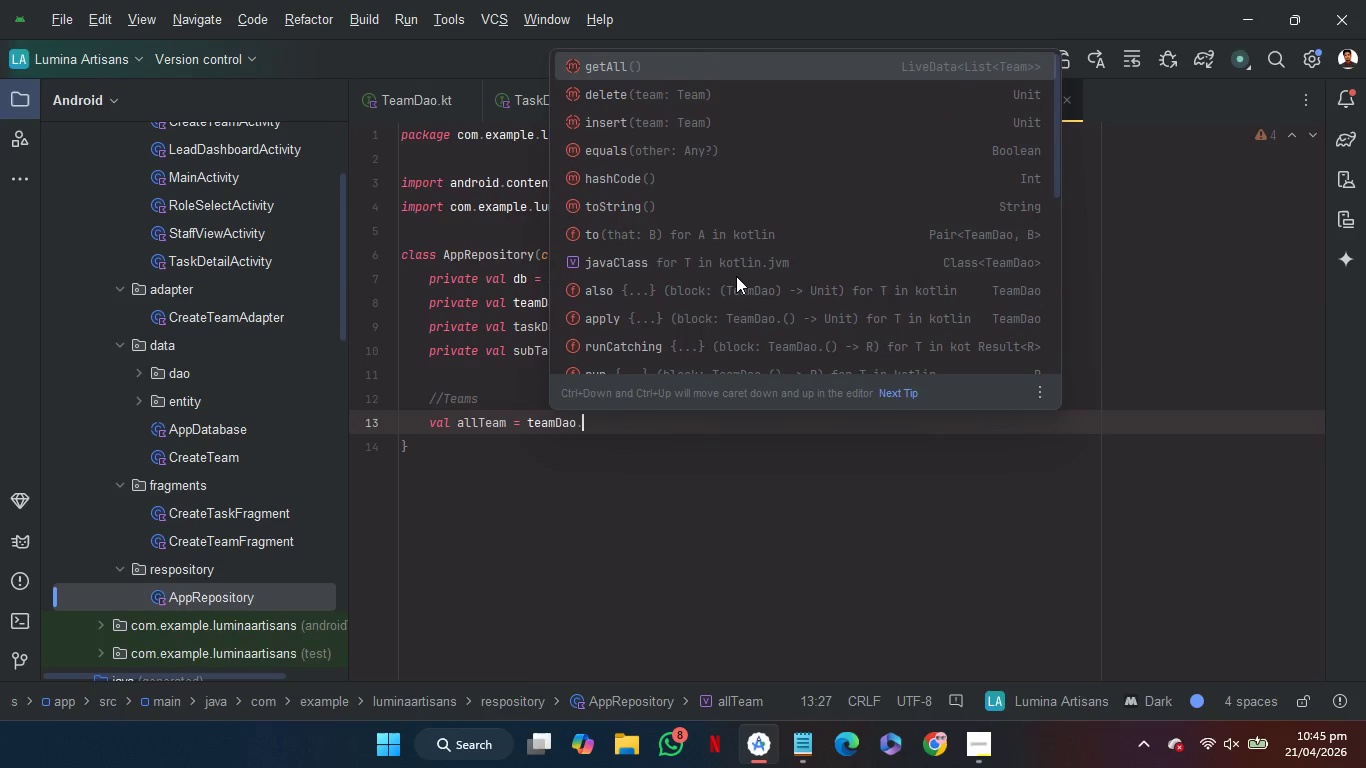 
key(Enter)
 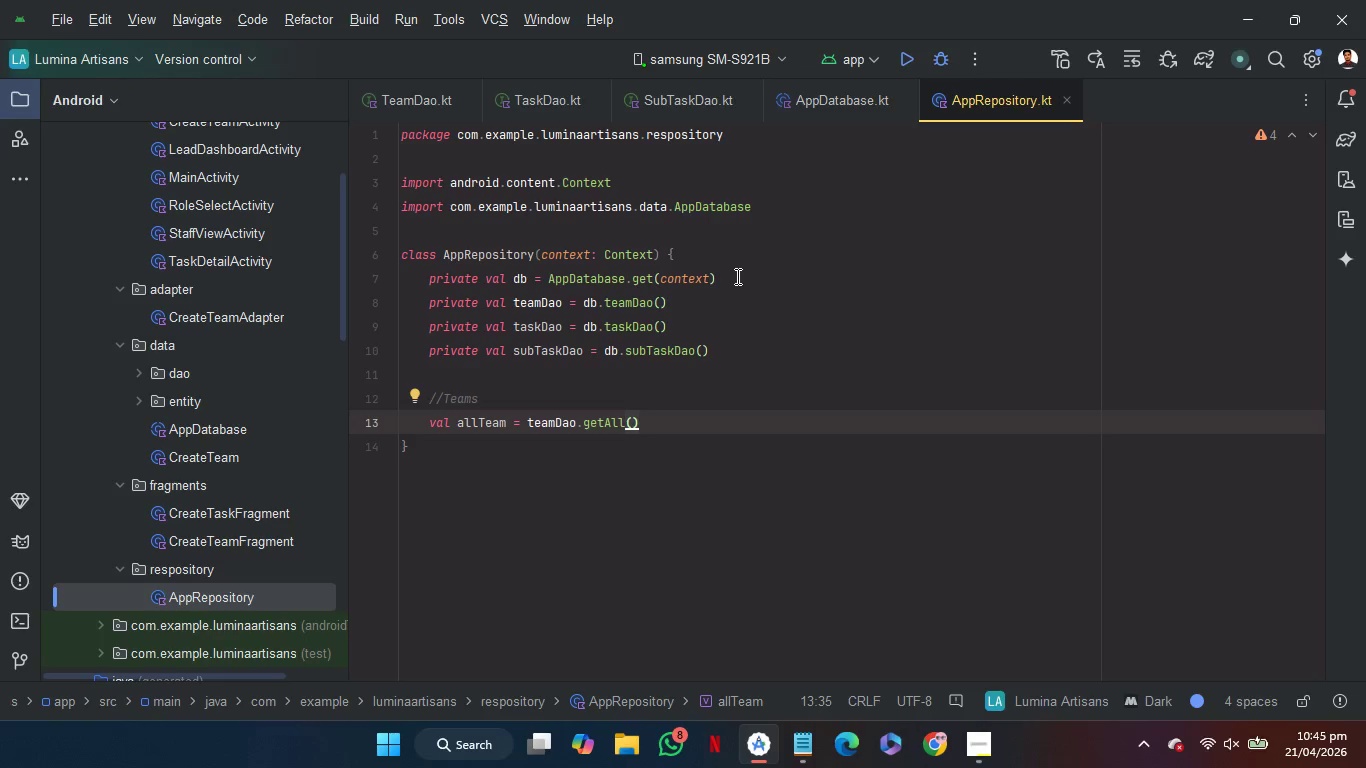 
wait(6.23)
 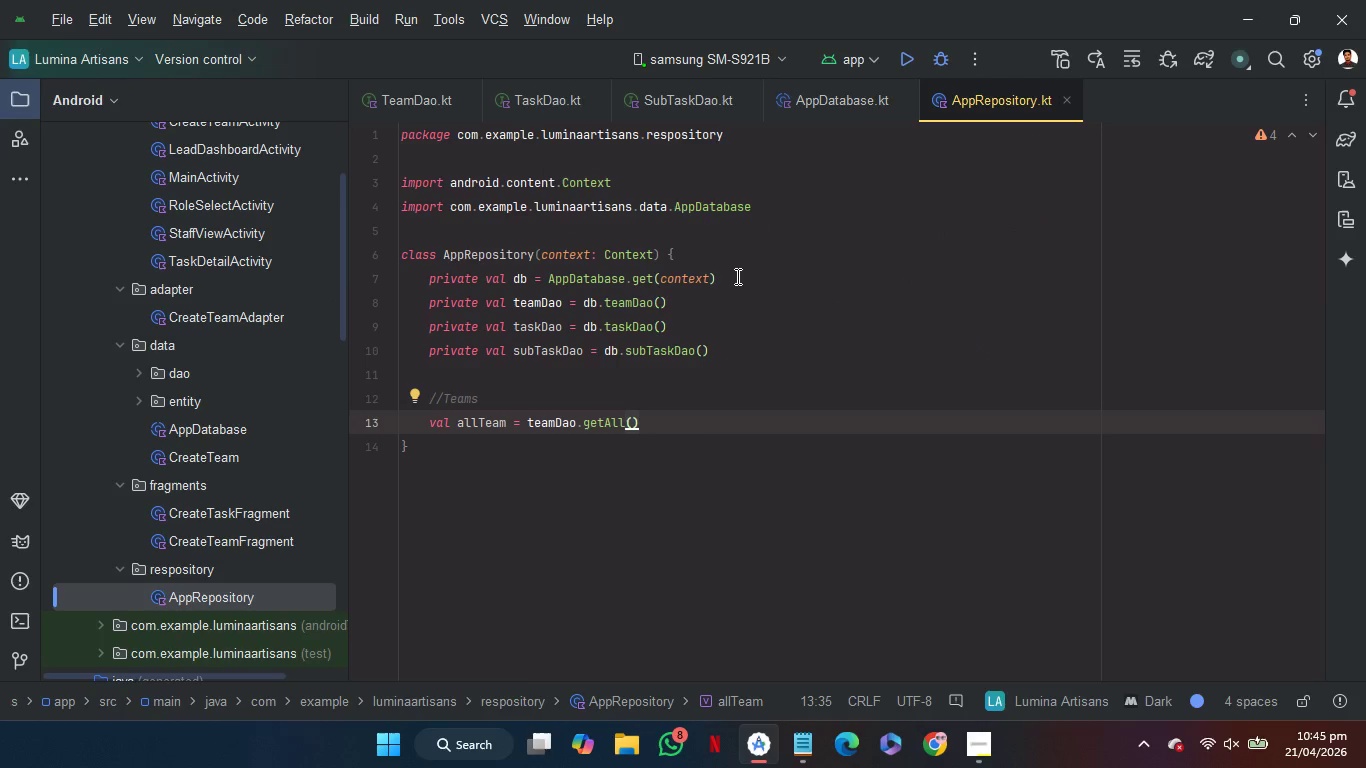 
key(Enter)
 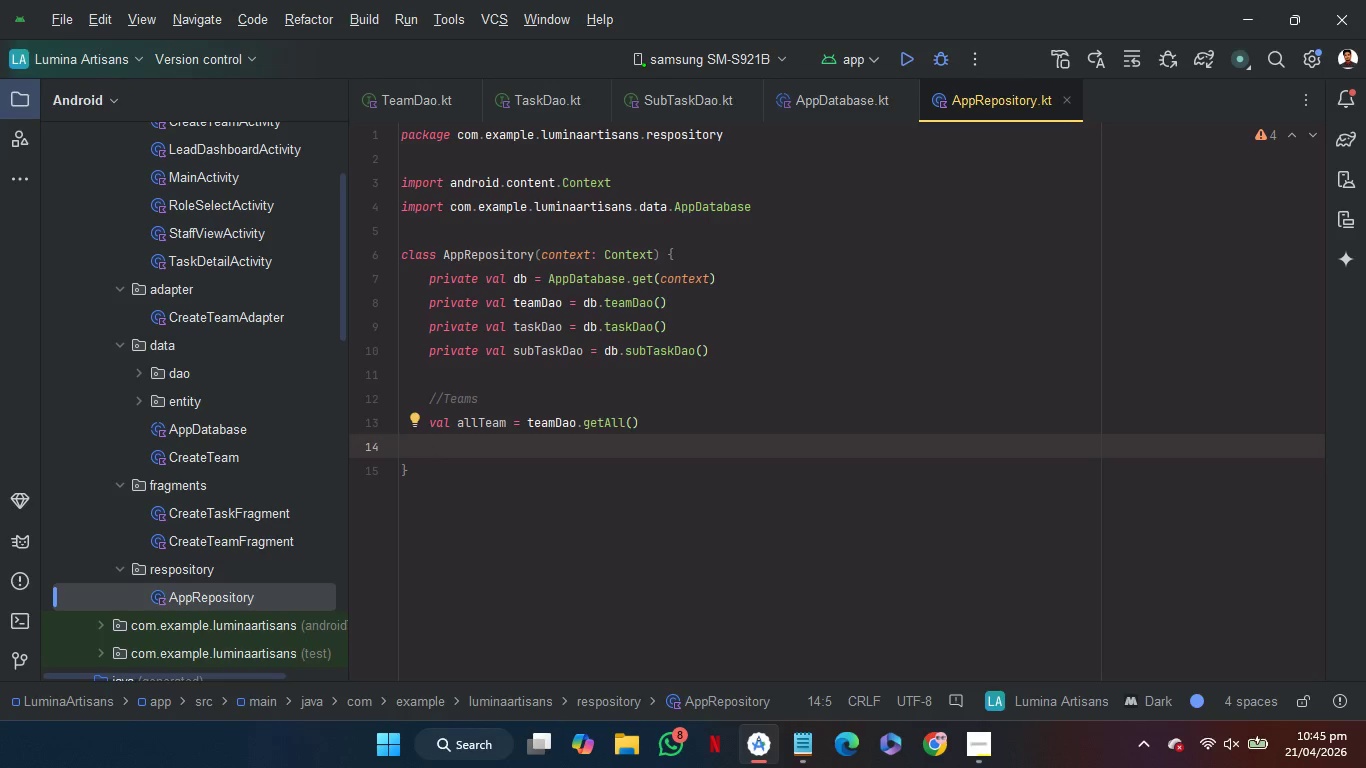 
type(su)
 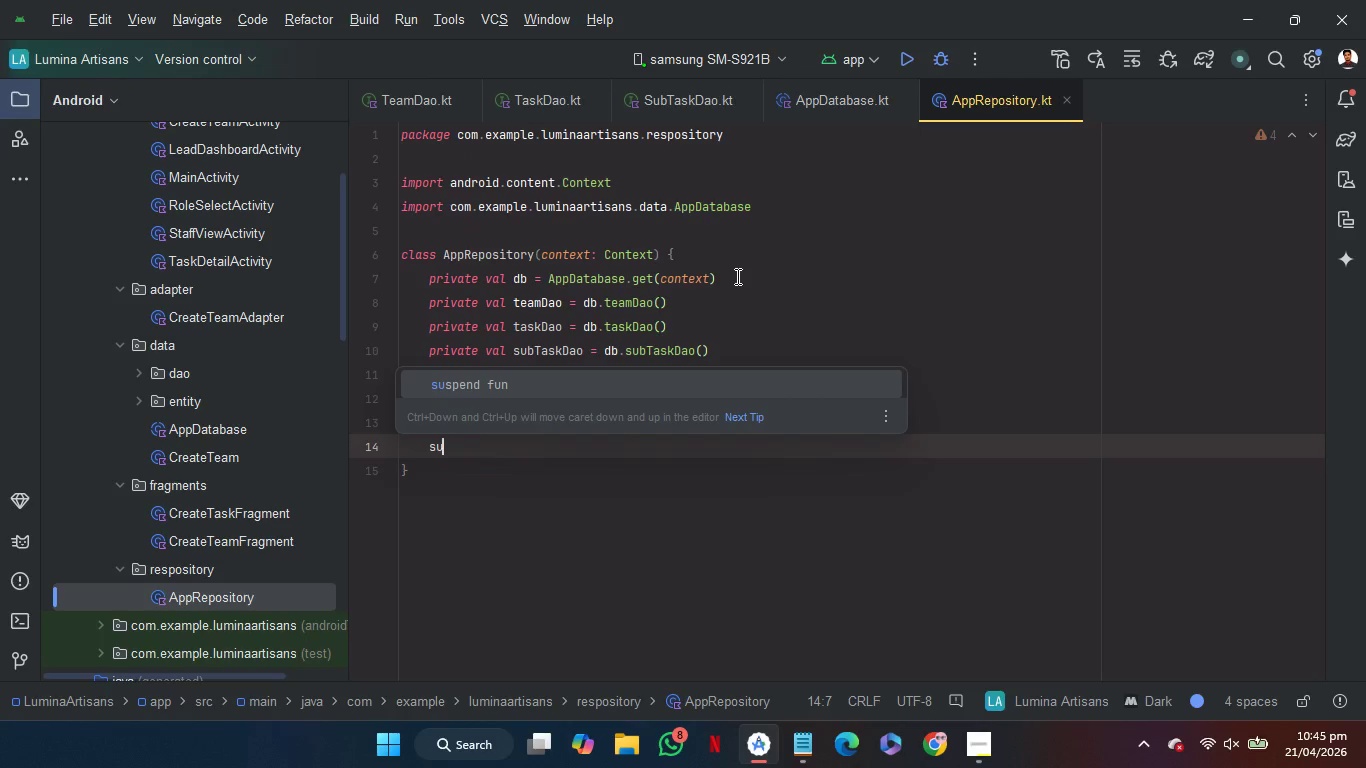 
key(Enter)
 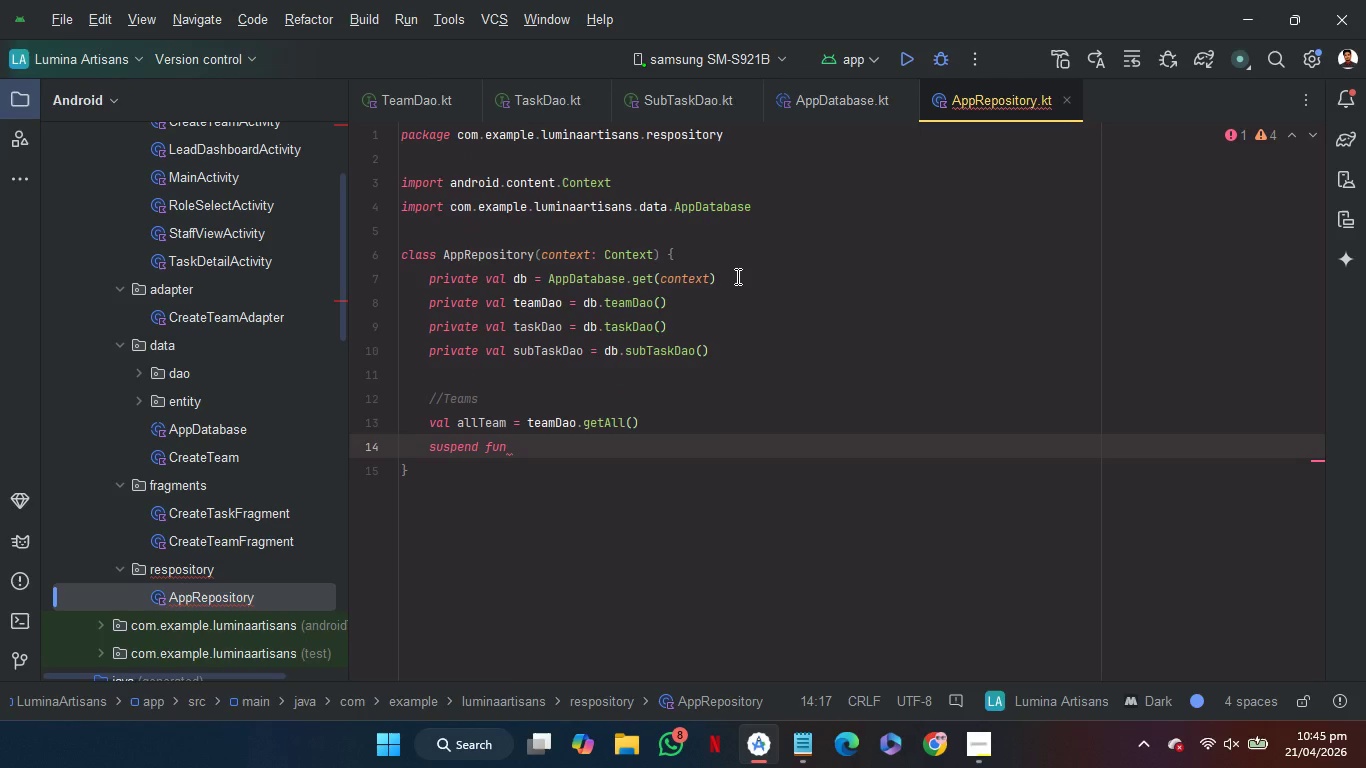 
type(addTeam)
 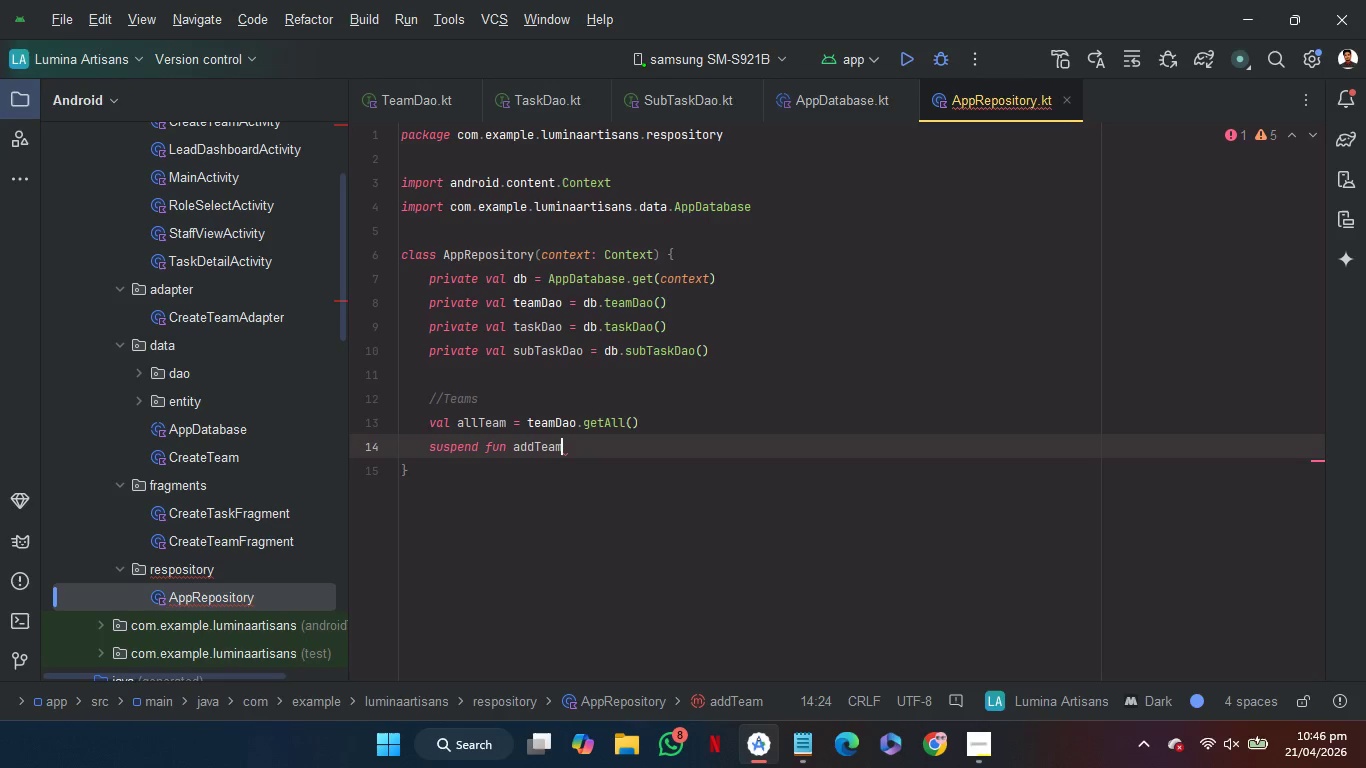 
type((t)
 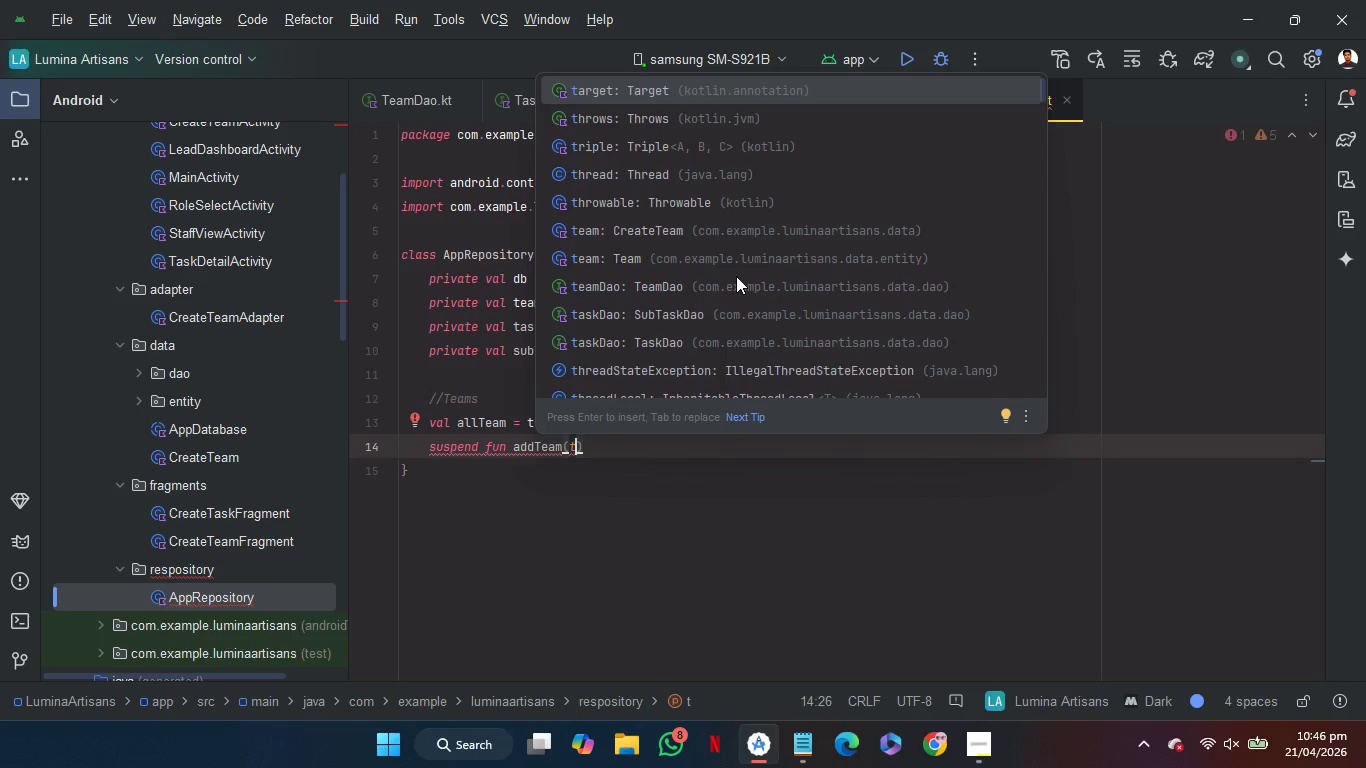 
key(Shift+Semicolon)
 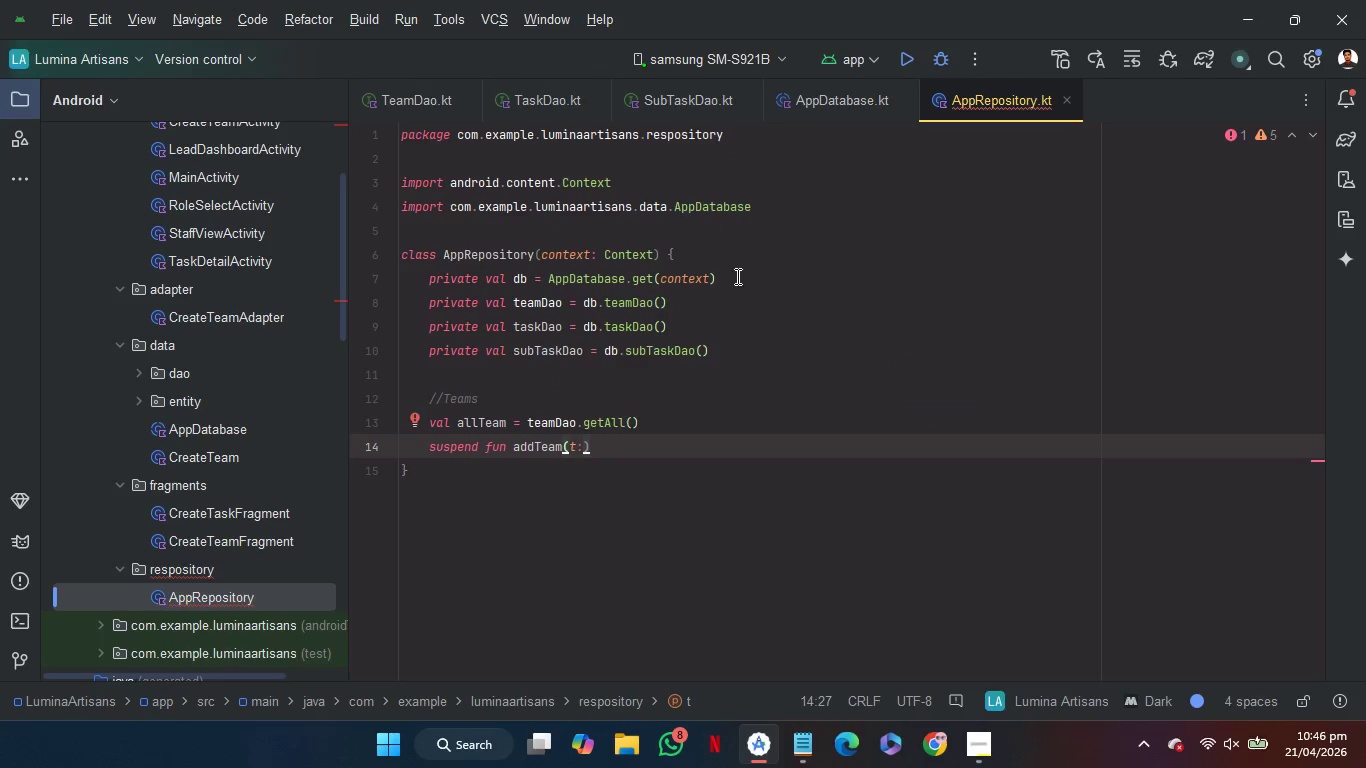 
key(Shift+T)
 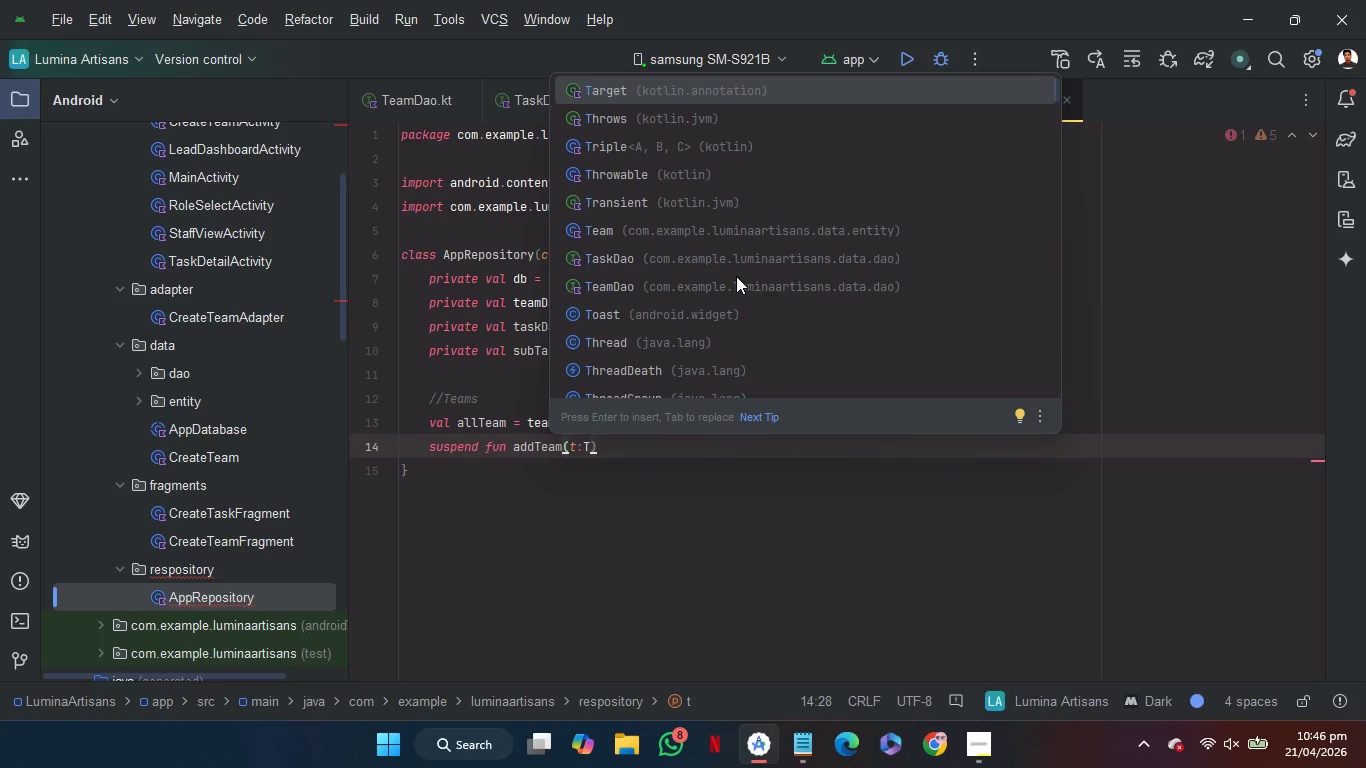 
key(ArrowDown)
 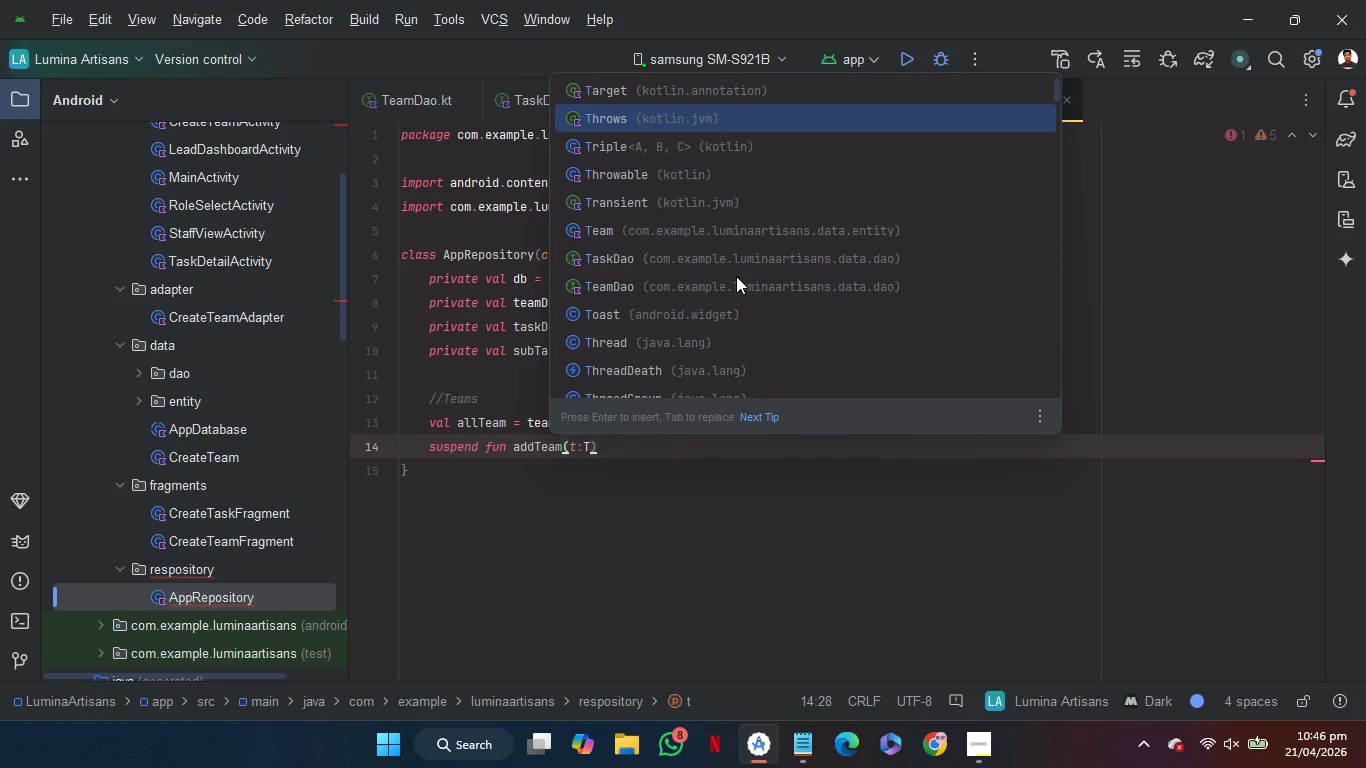 
key(ArrowDown)
 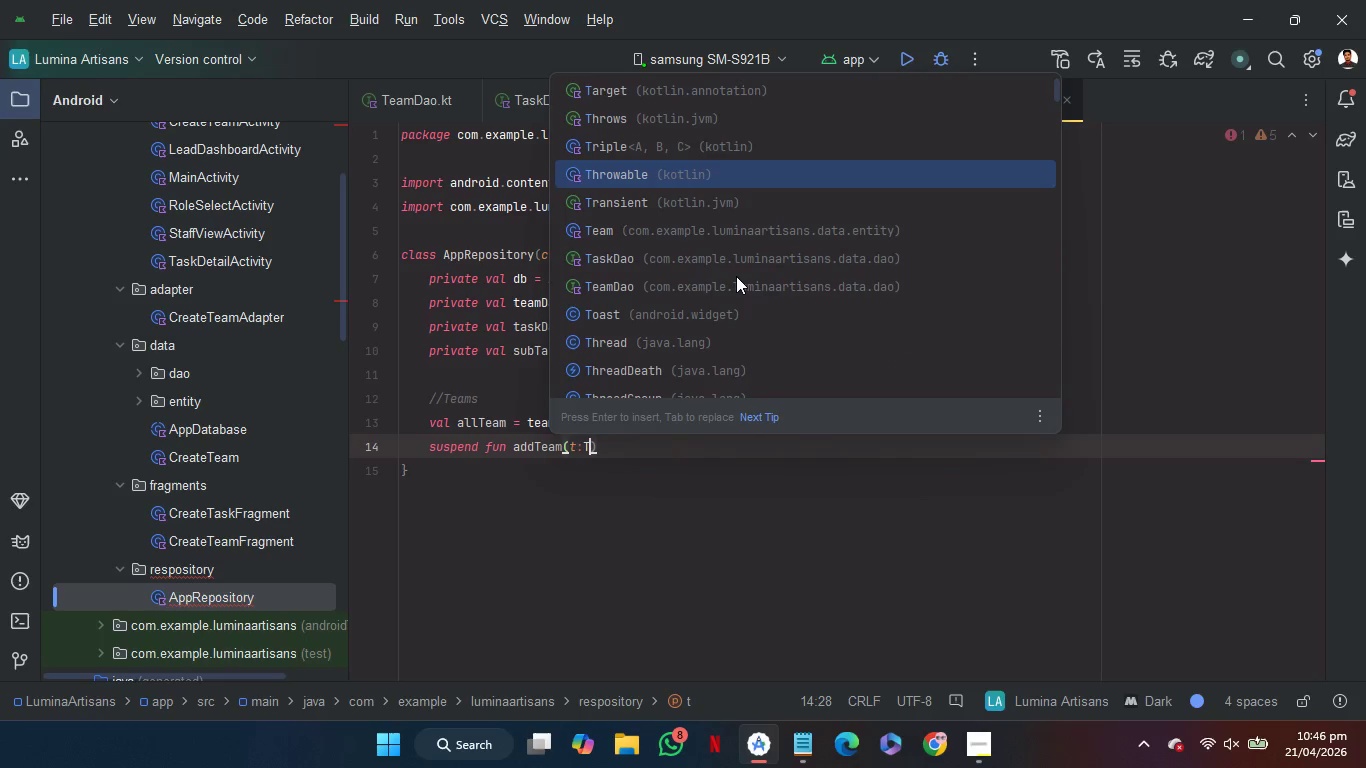 
key(ArrowDown)
 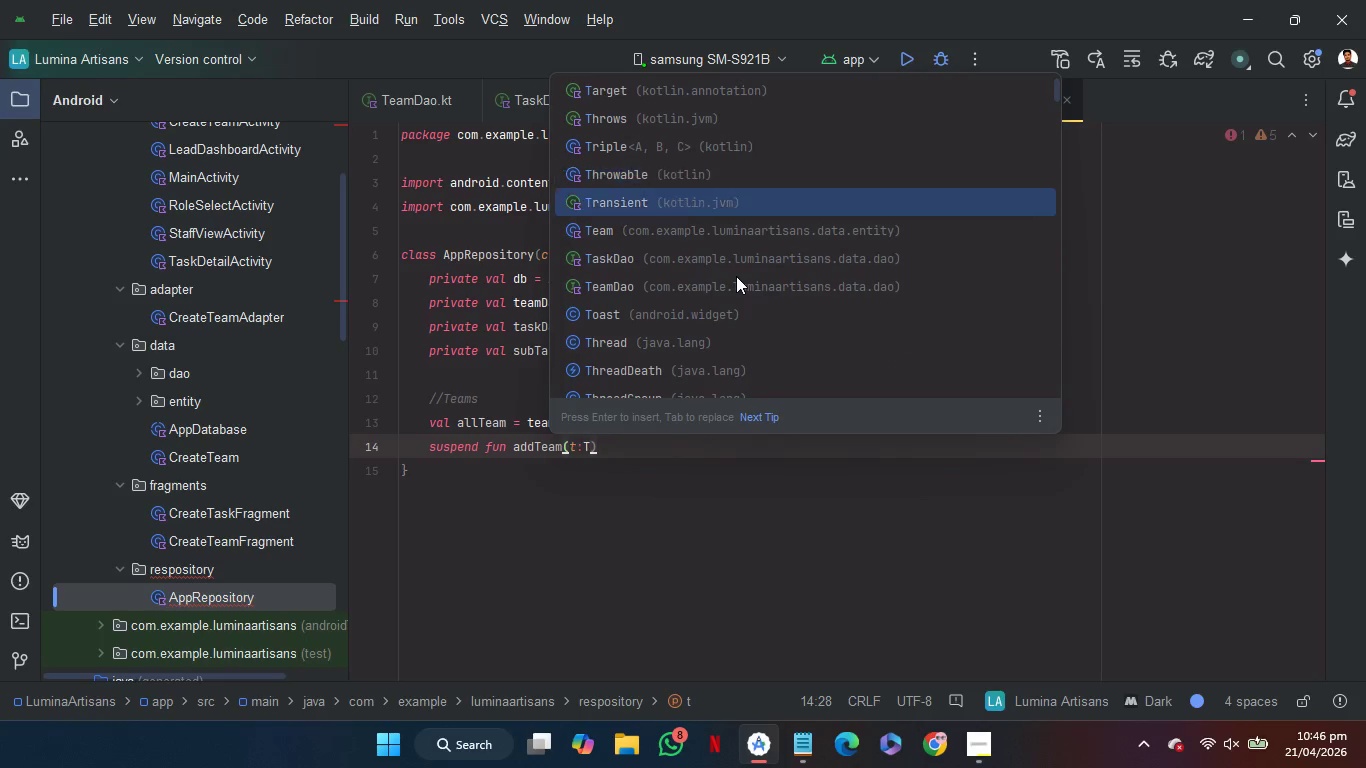 
key(ArrowDown)
 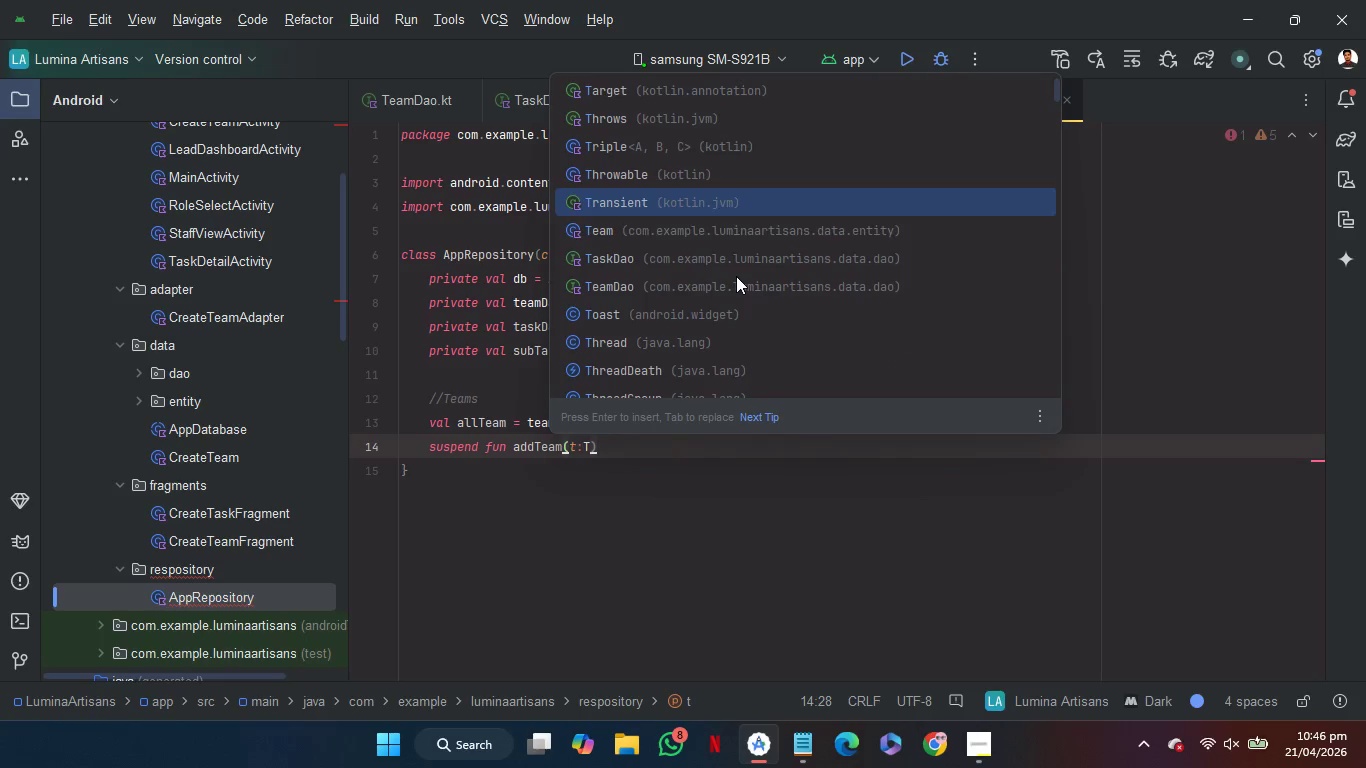 
key(ArrowDown)
 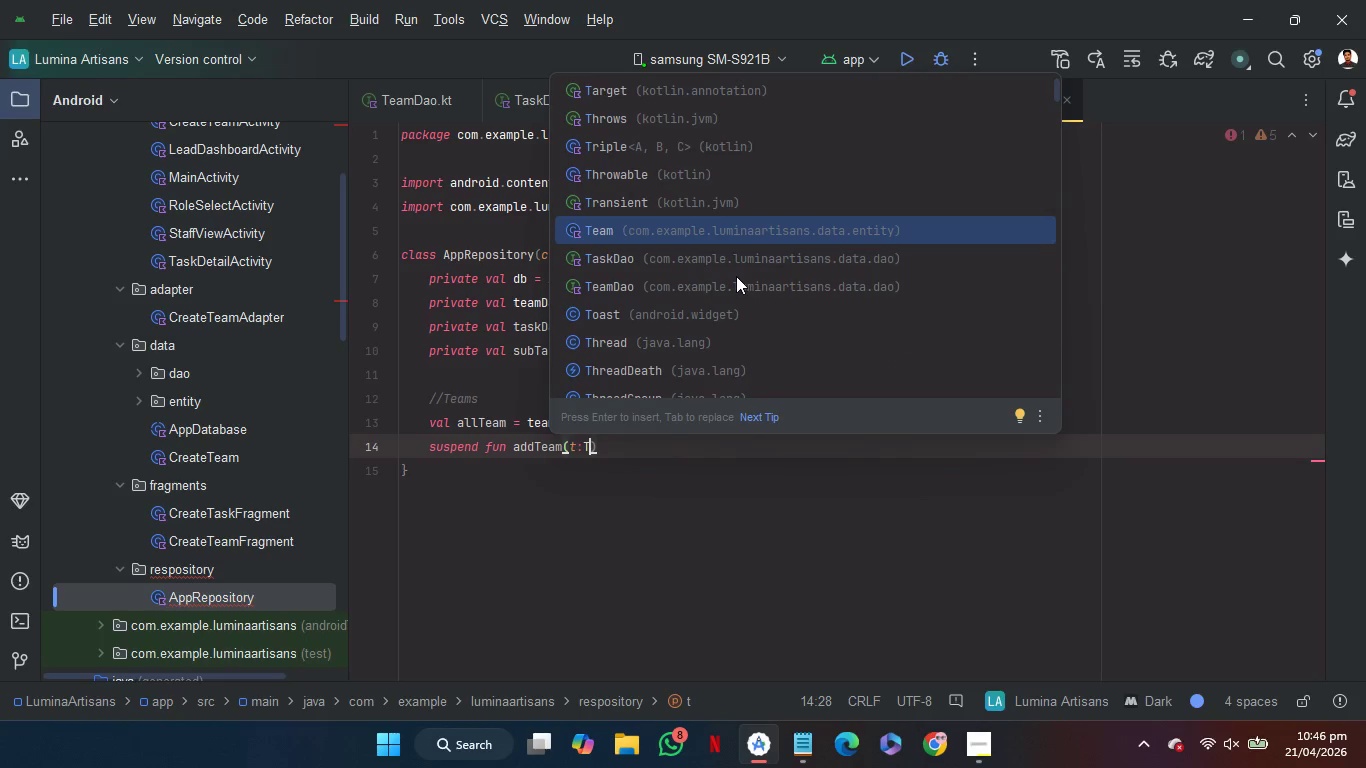 
key(Enter)
 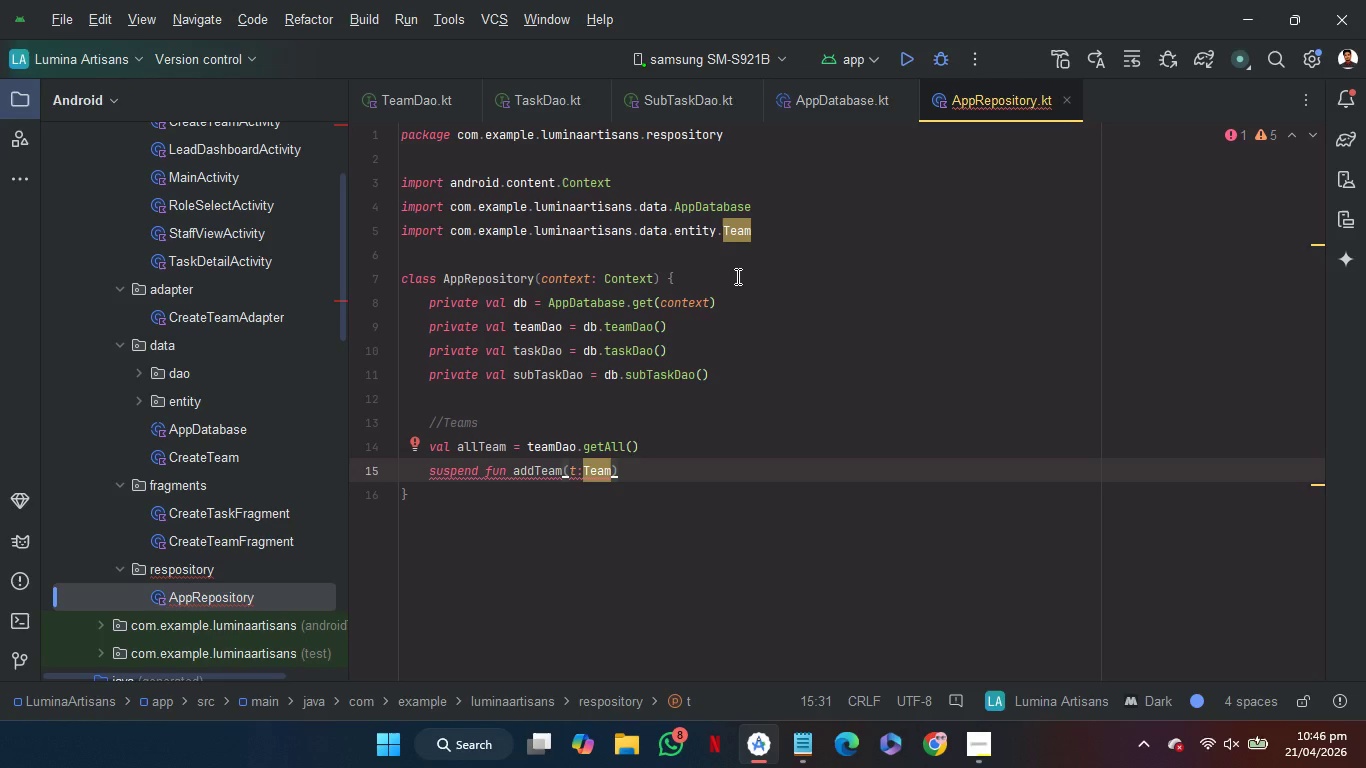 
key(Space)
 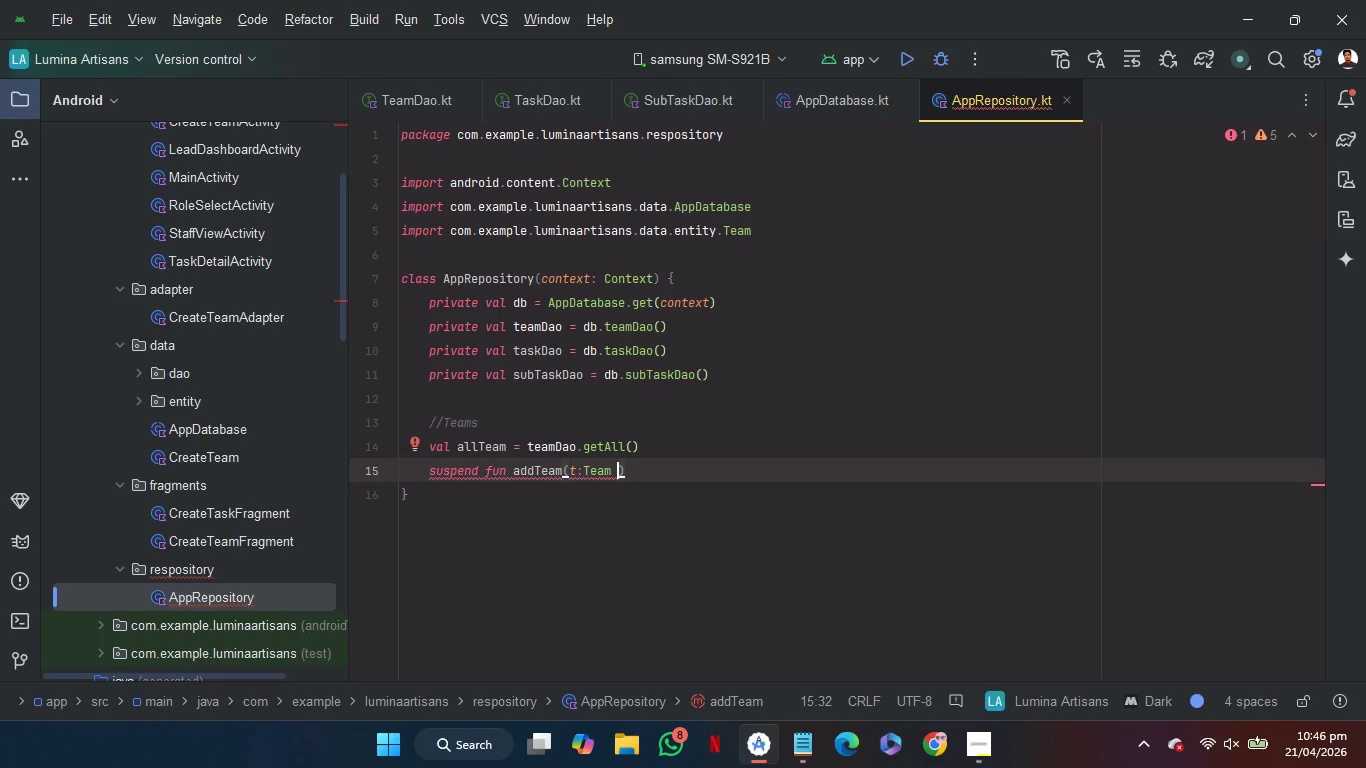 
key(PageDown)
 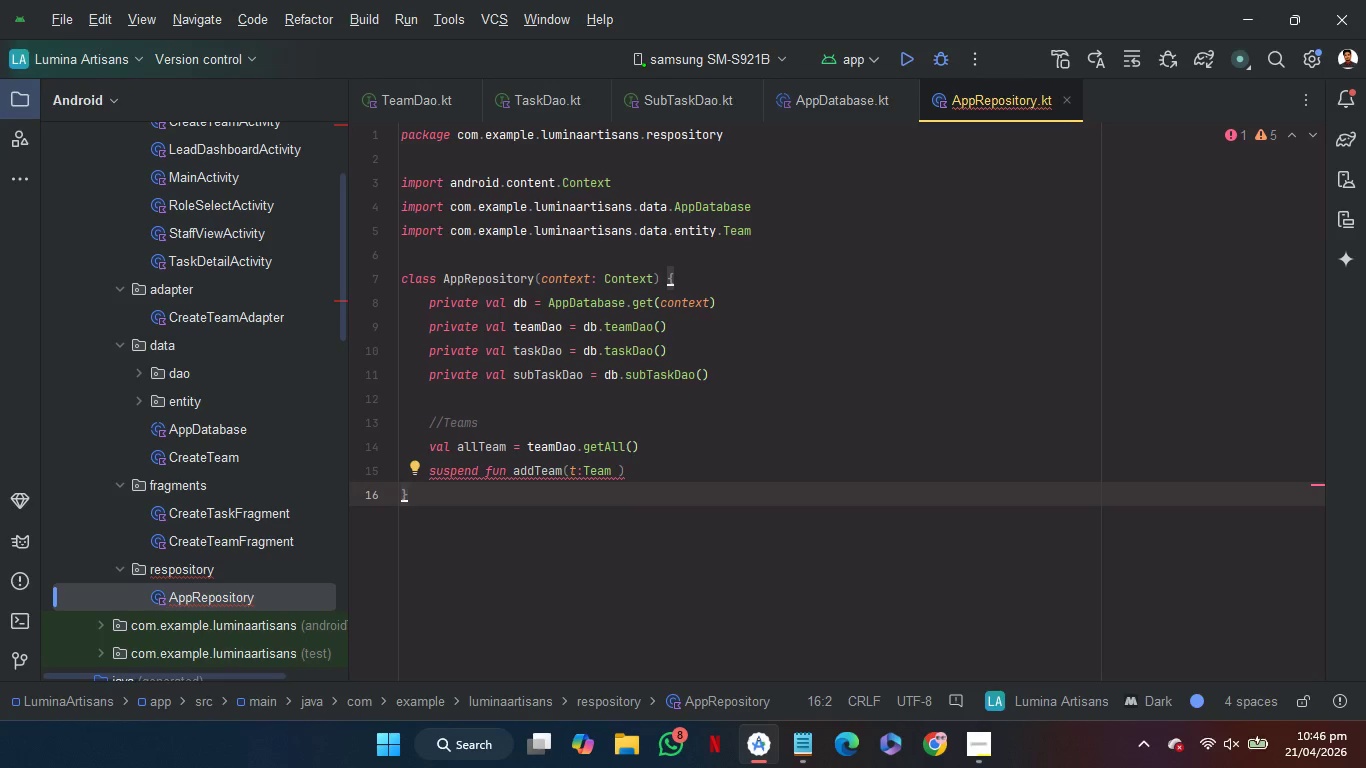 
key(ArrowLeft)
 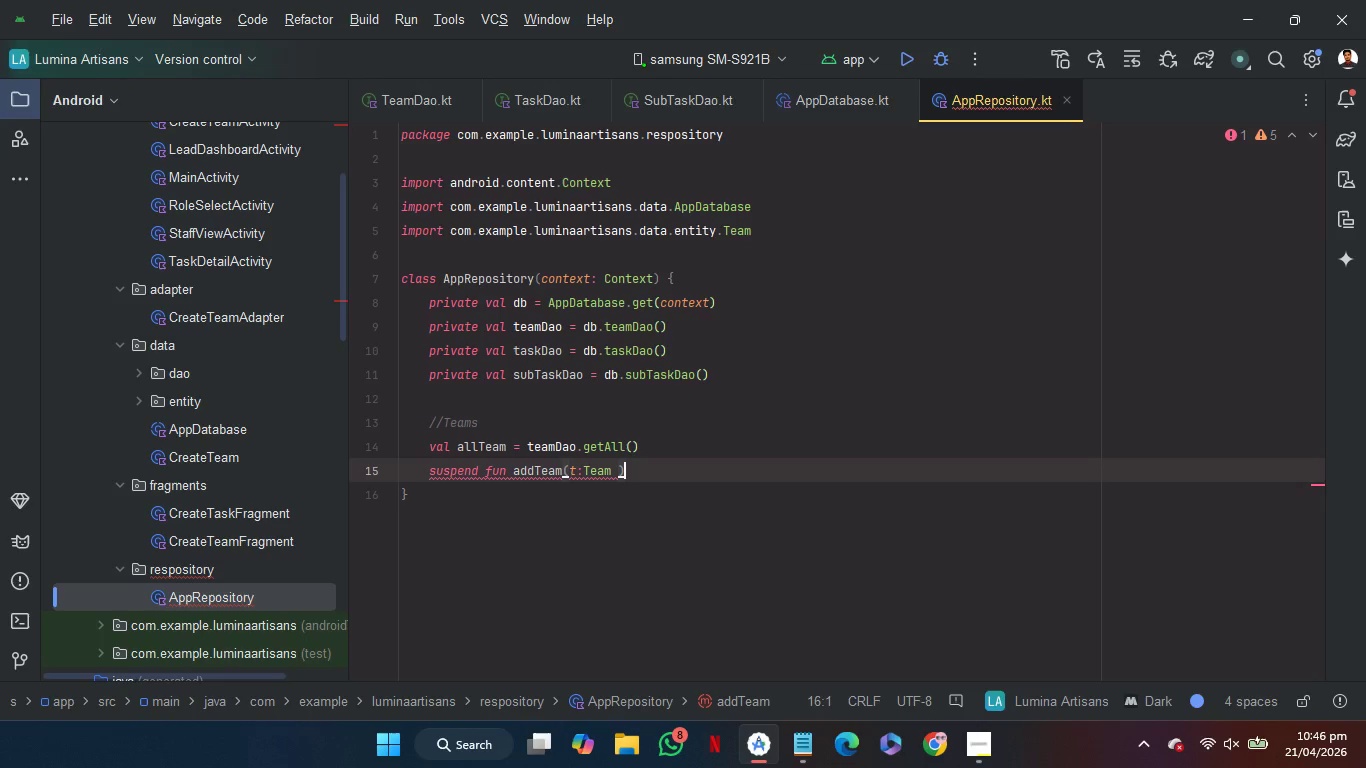 
key(ArrowLeft)
 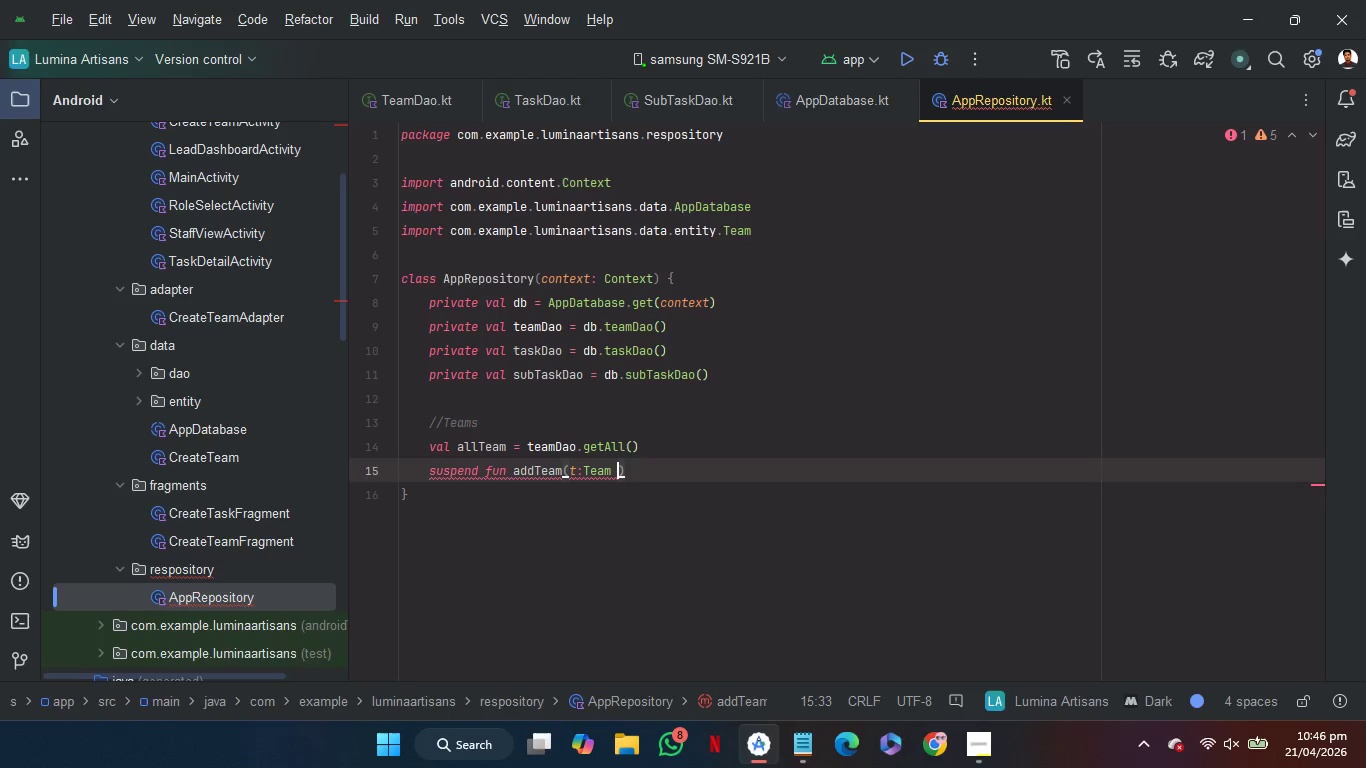 
key(ArrowLeft)
 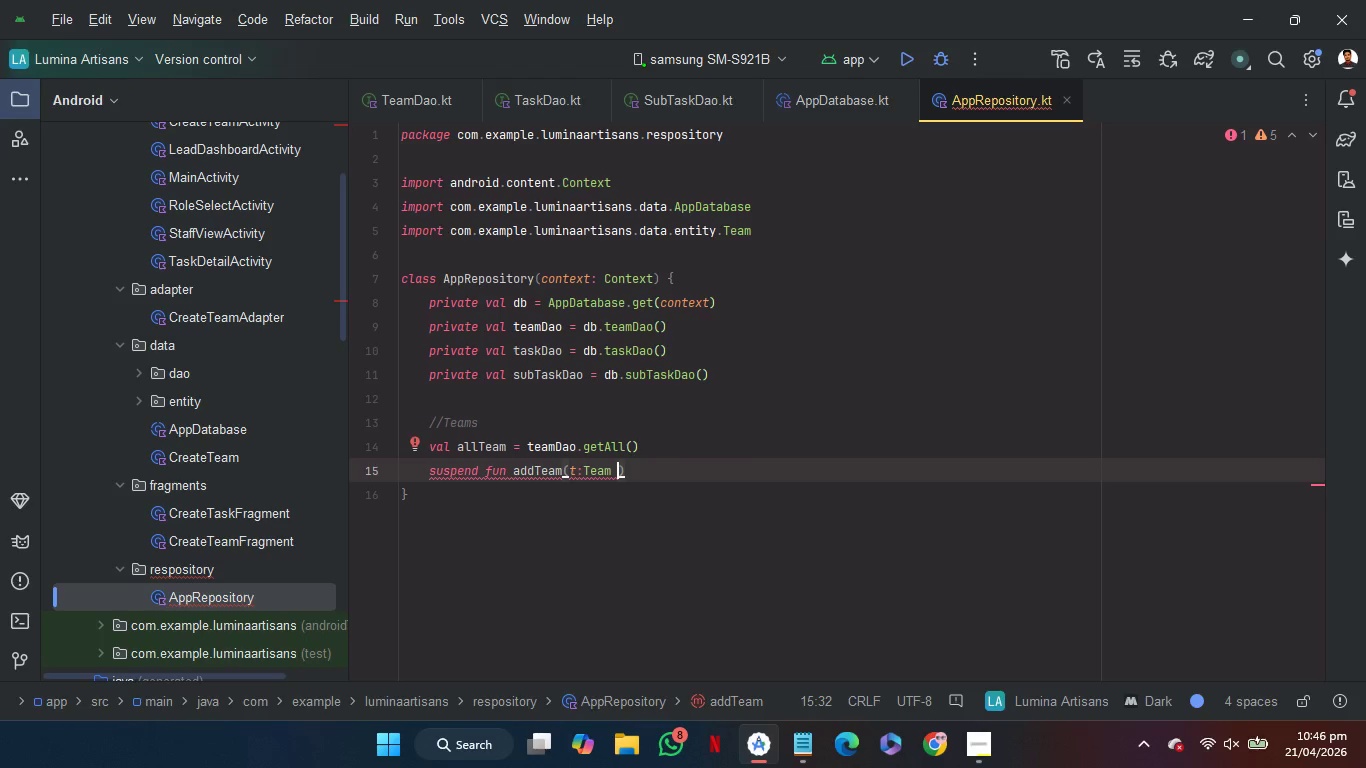 
key(Backspace)
 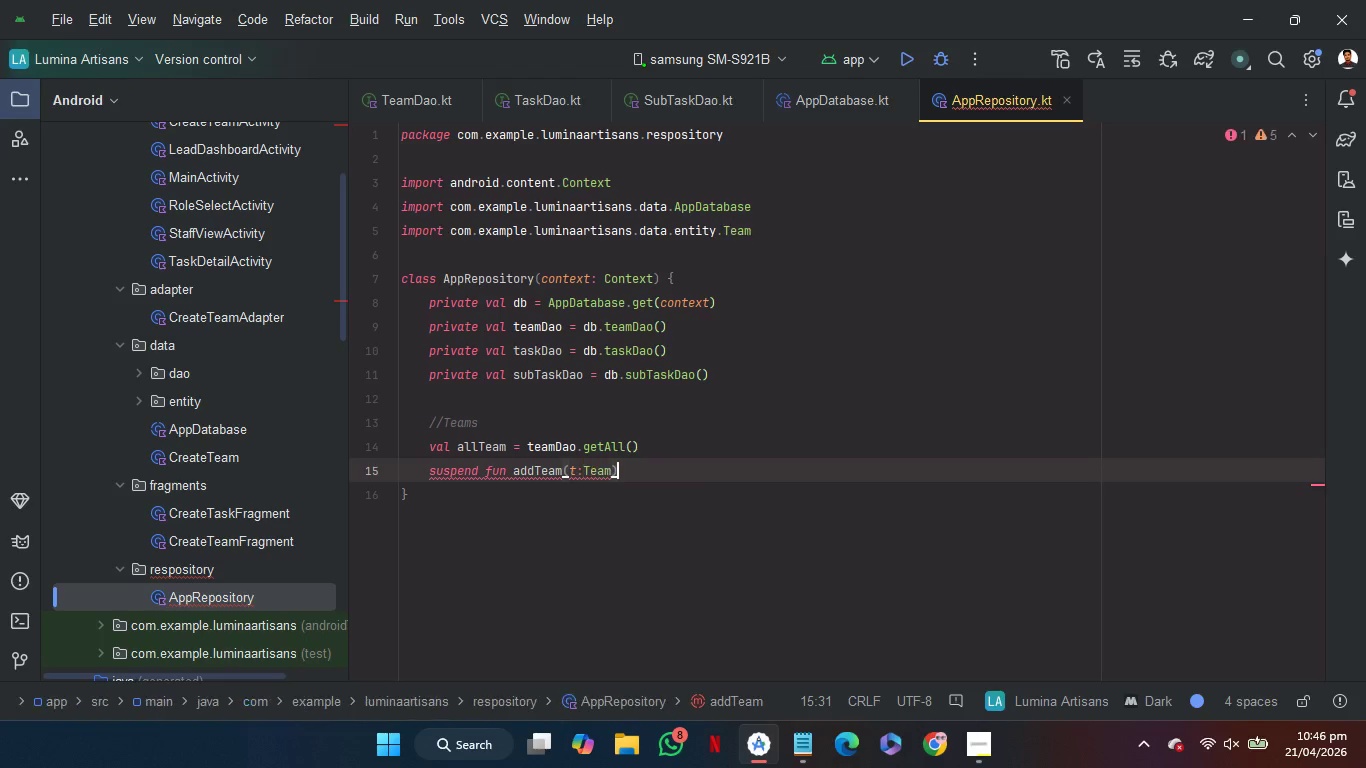 
key(ArrowRight)
 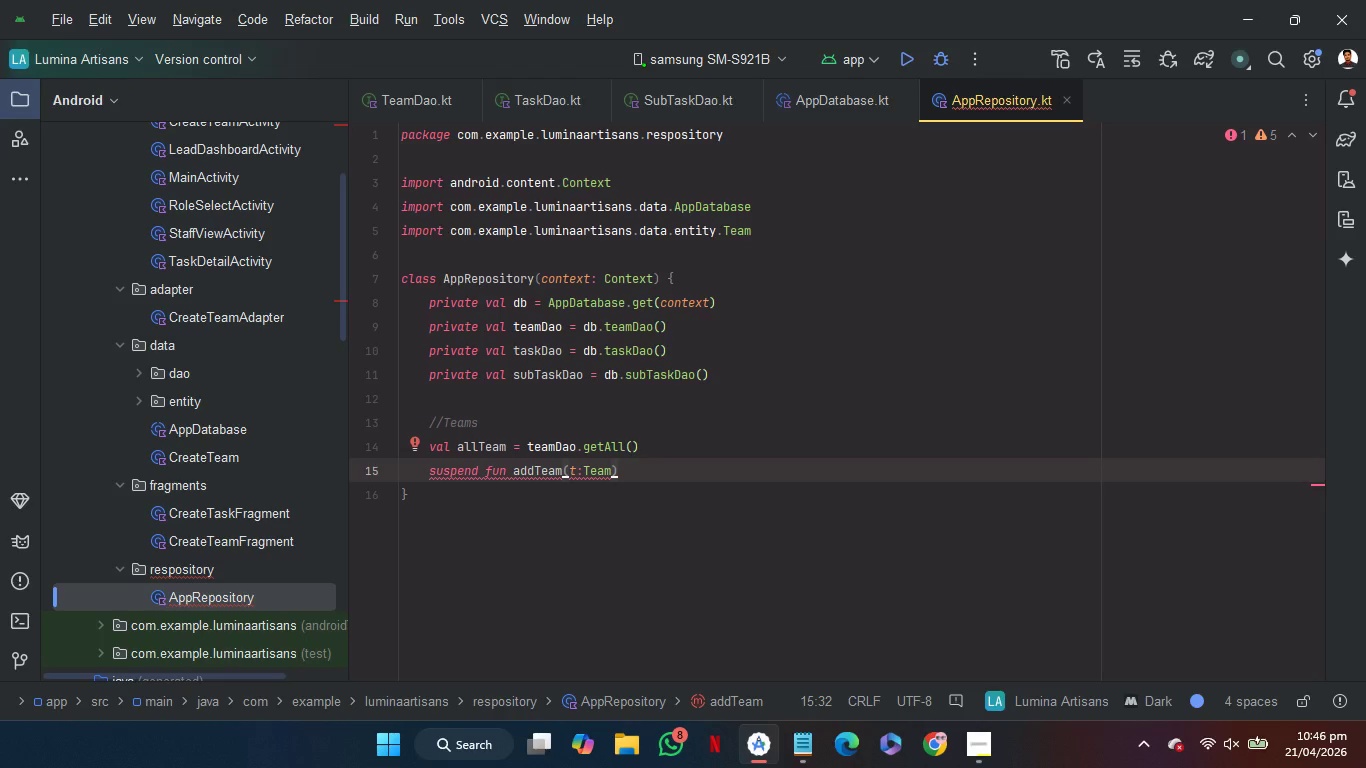 
type( = yea)
key(Backspace)
key(Backspace)
key(Backspace)
type(tea)
 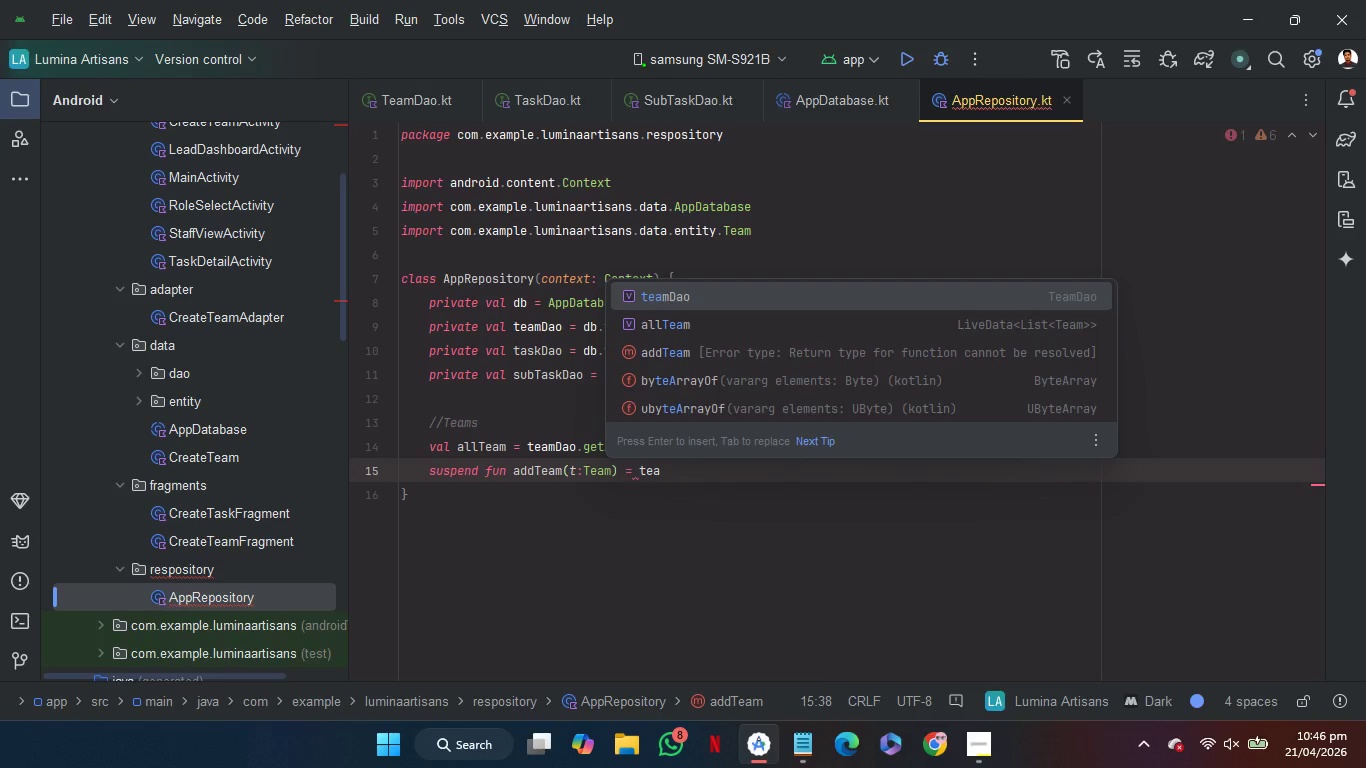 
key(Enter)
 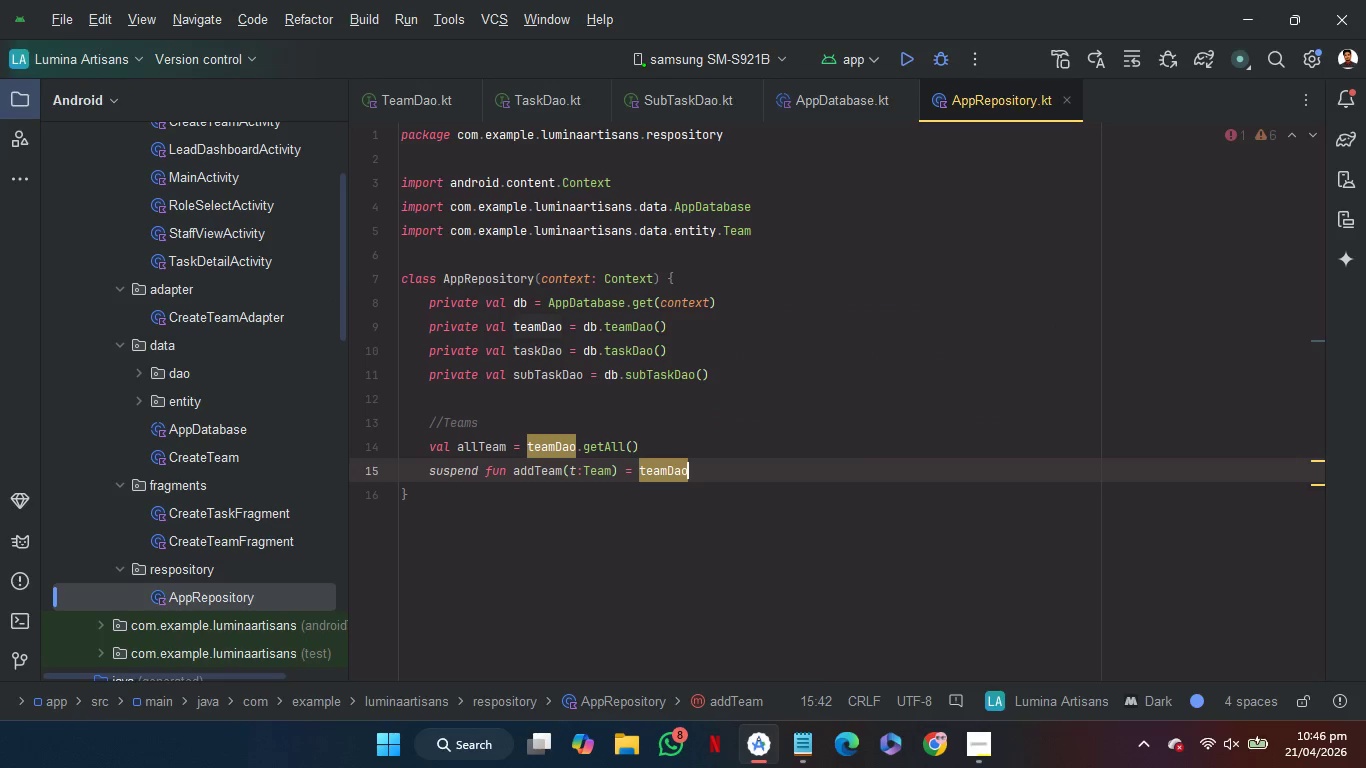 
key(Period)
 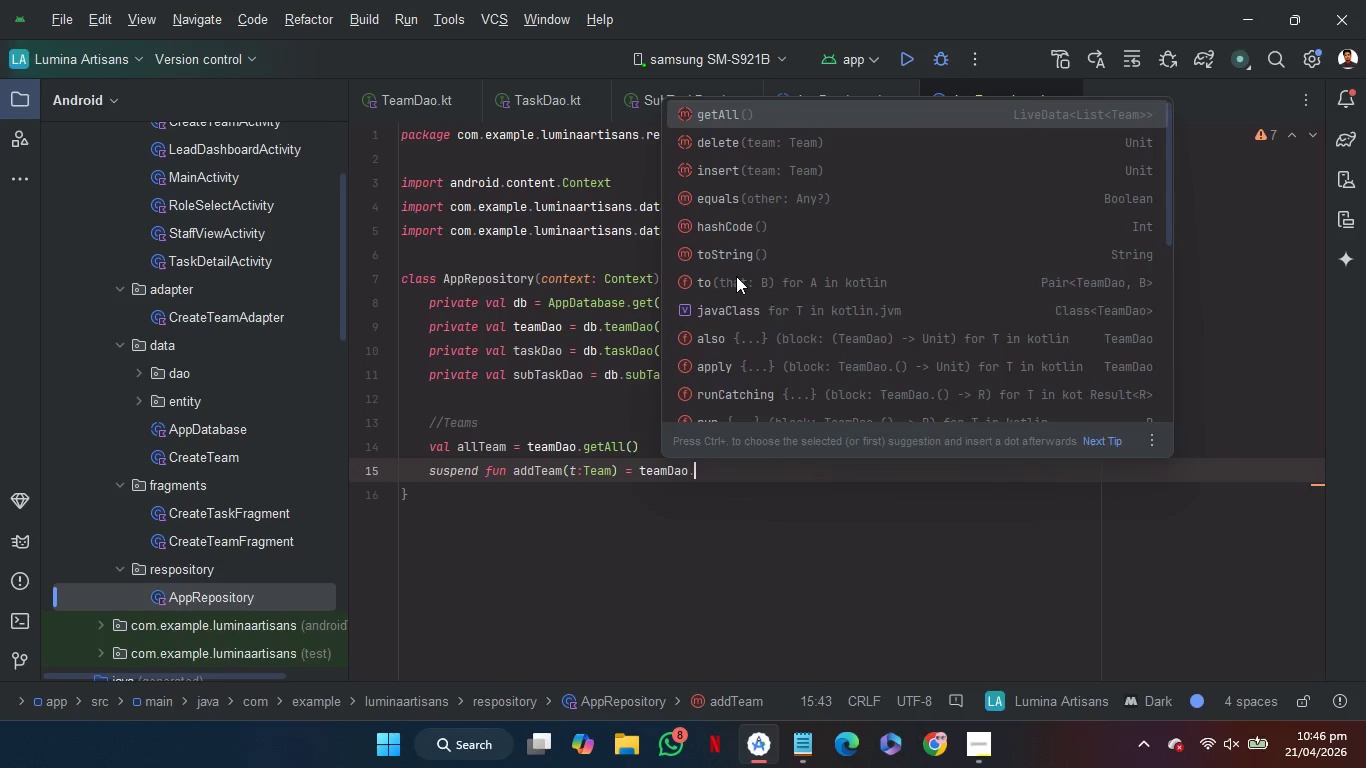 
key(I)
 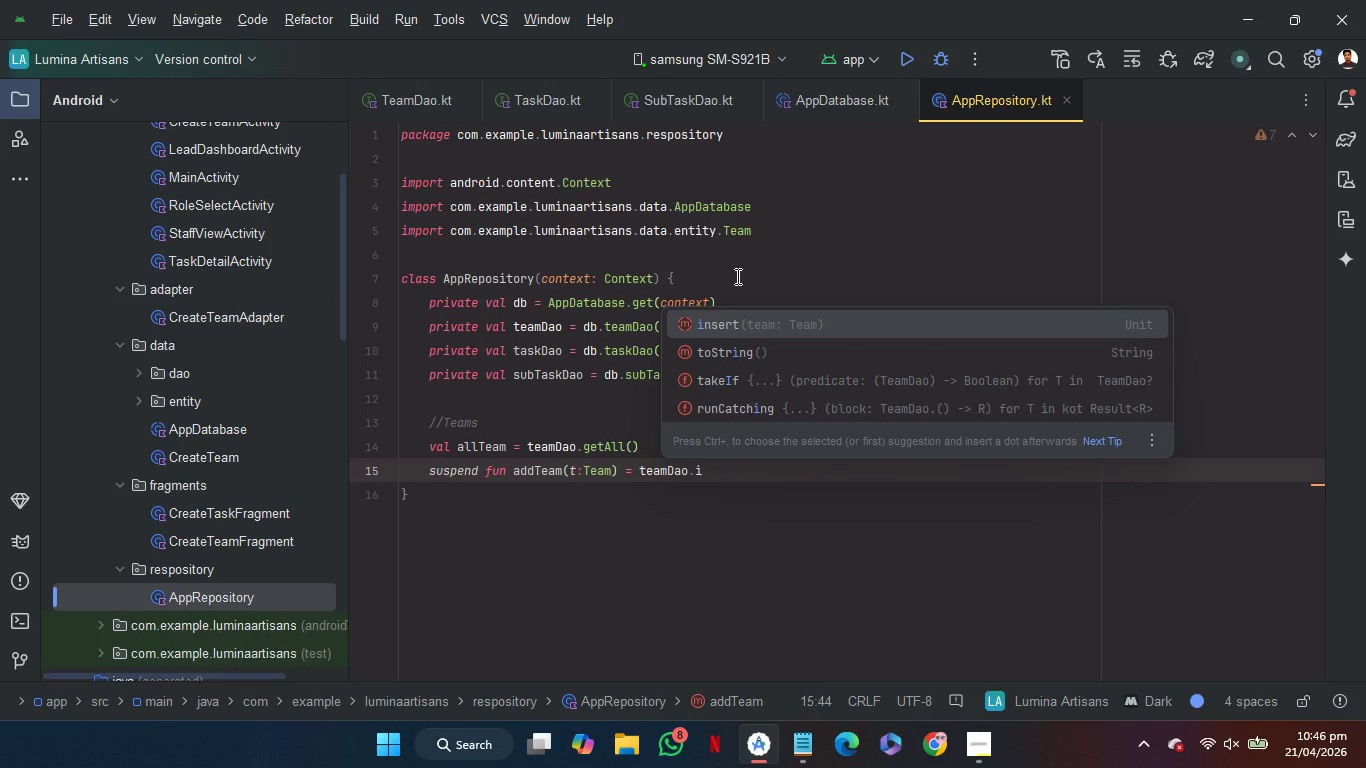 
key(Enter)
 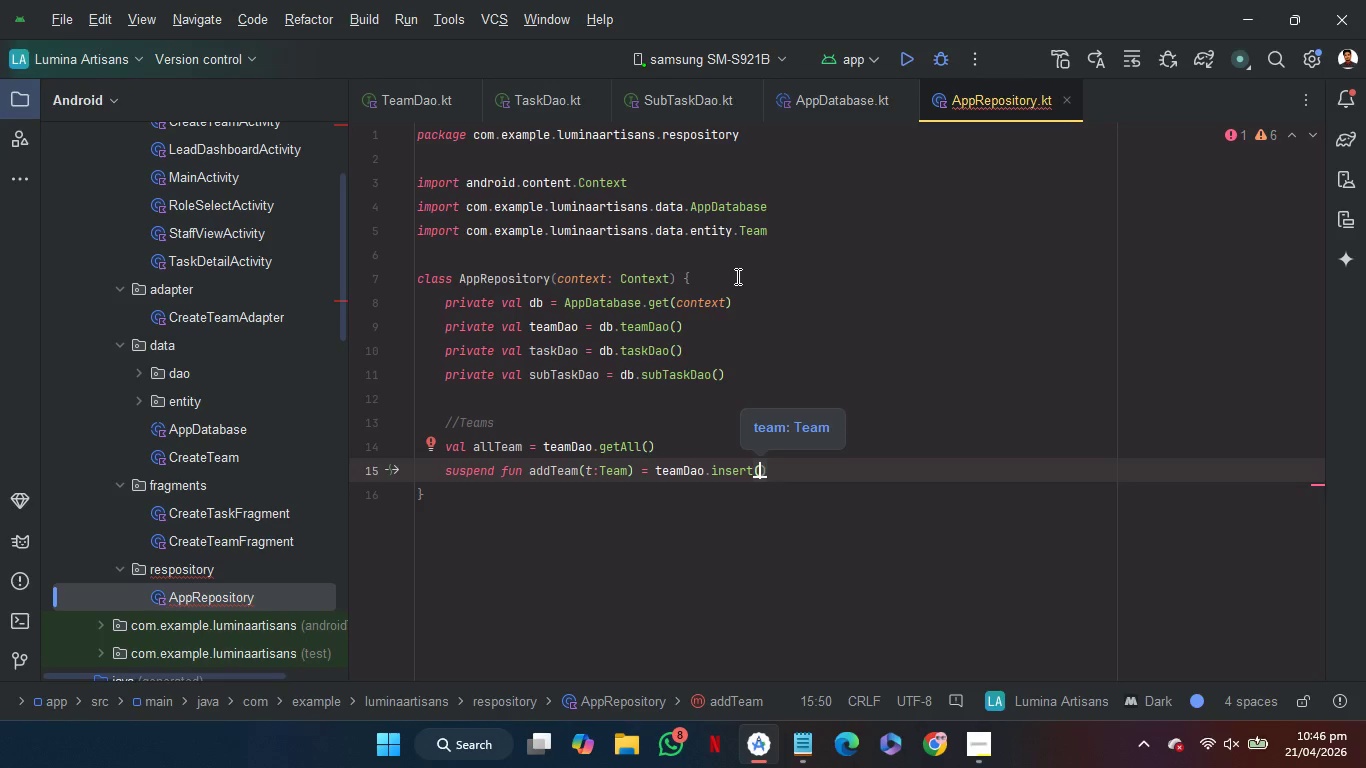 
key(I)
 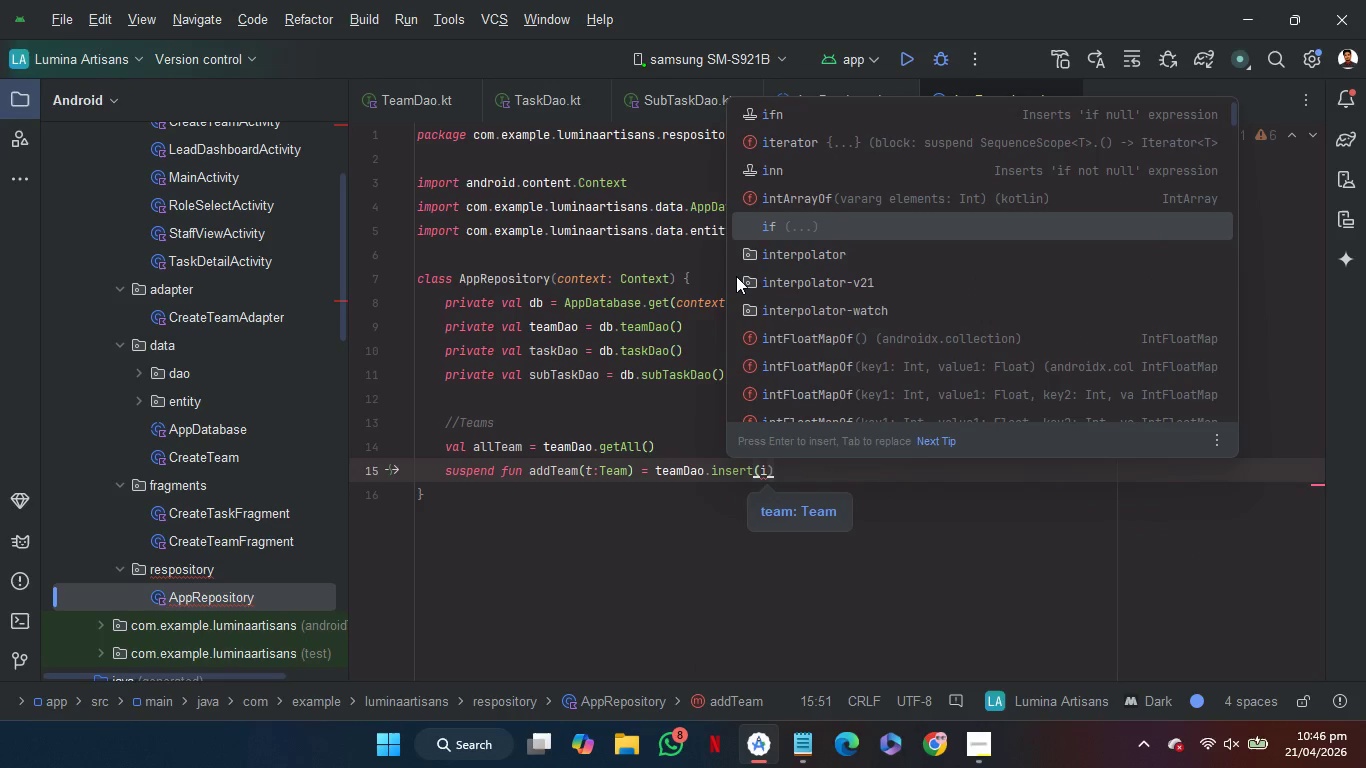 
key(T)
 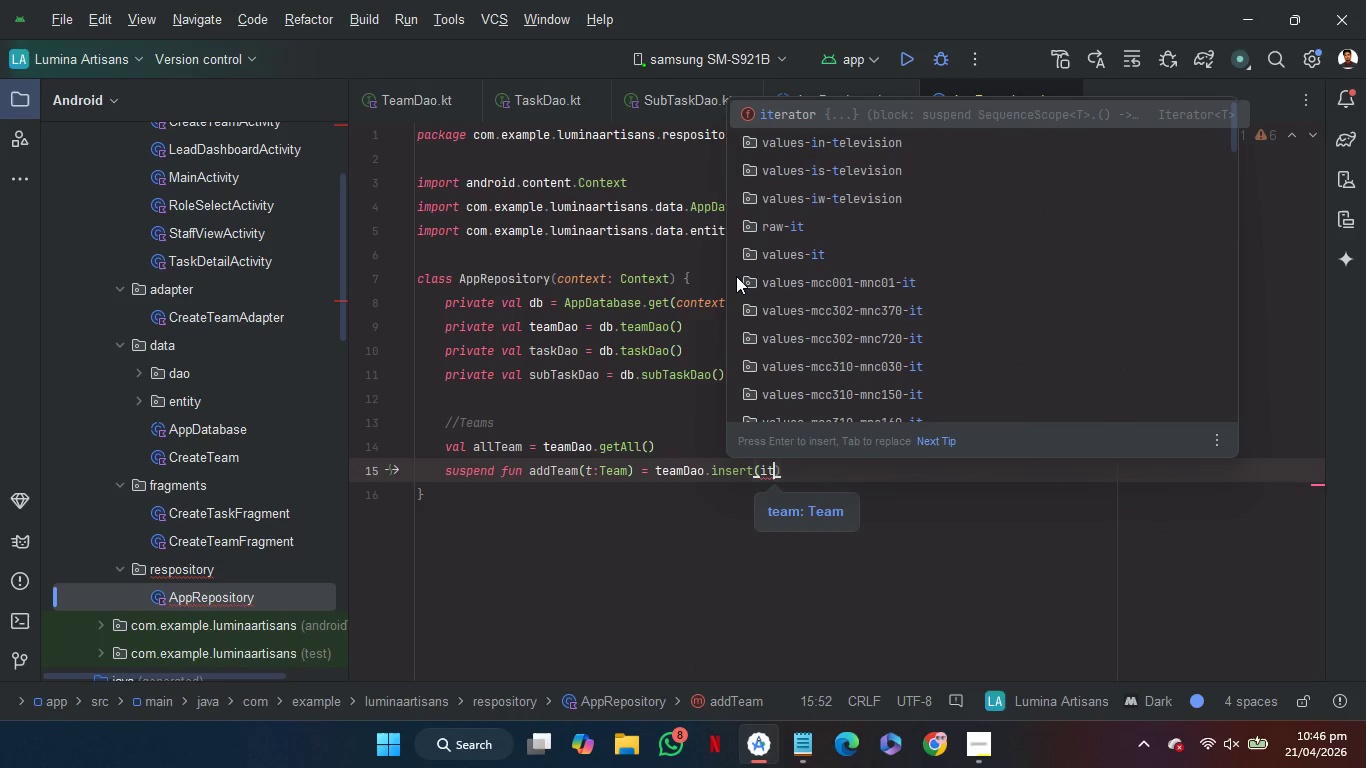 
key(Backspace)
 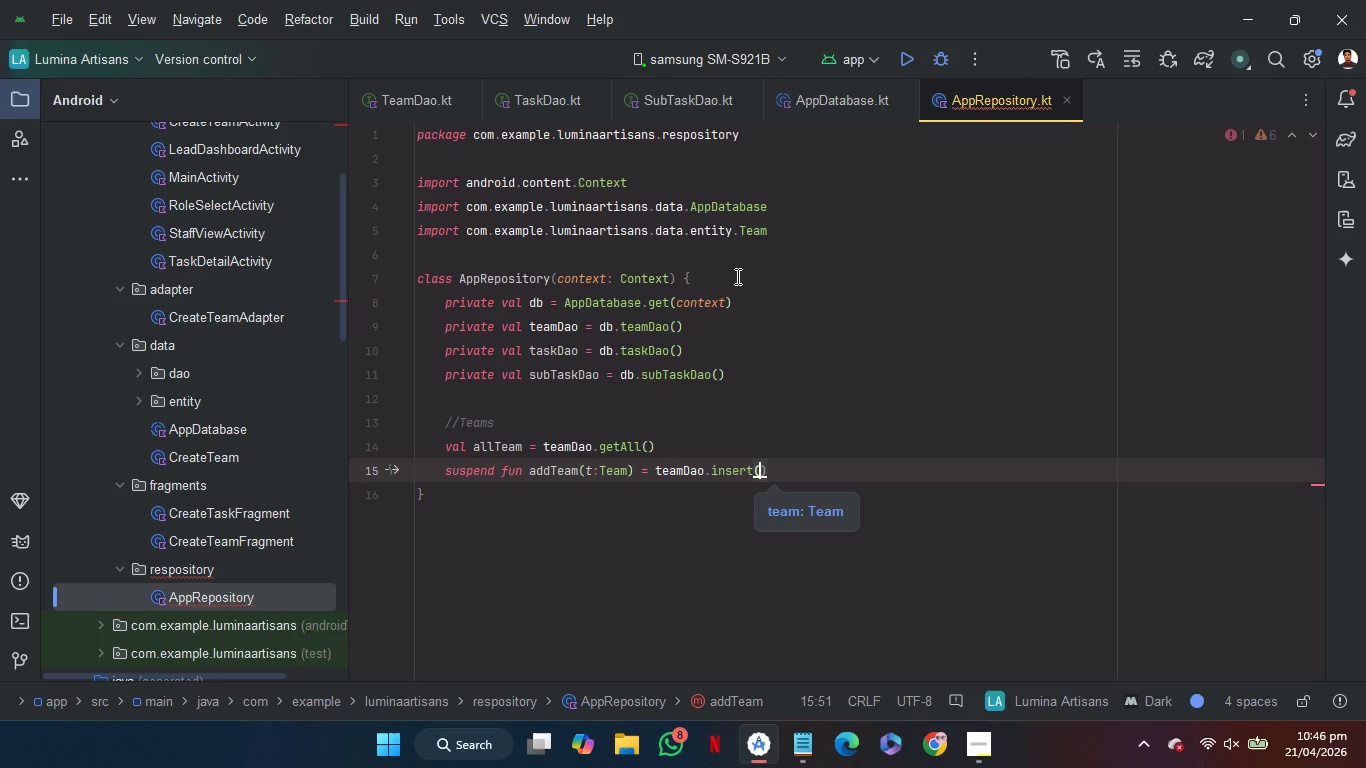 
key(Backspace)
 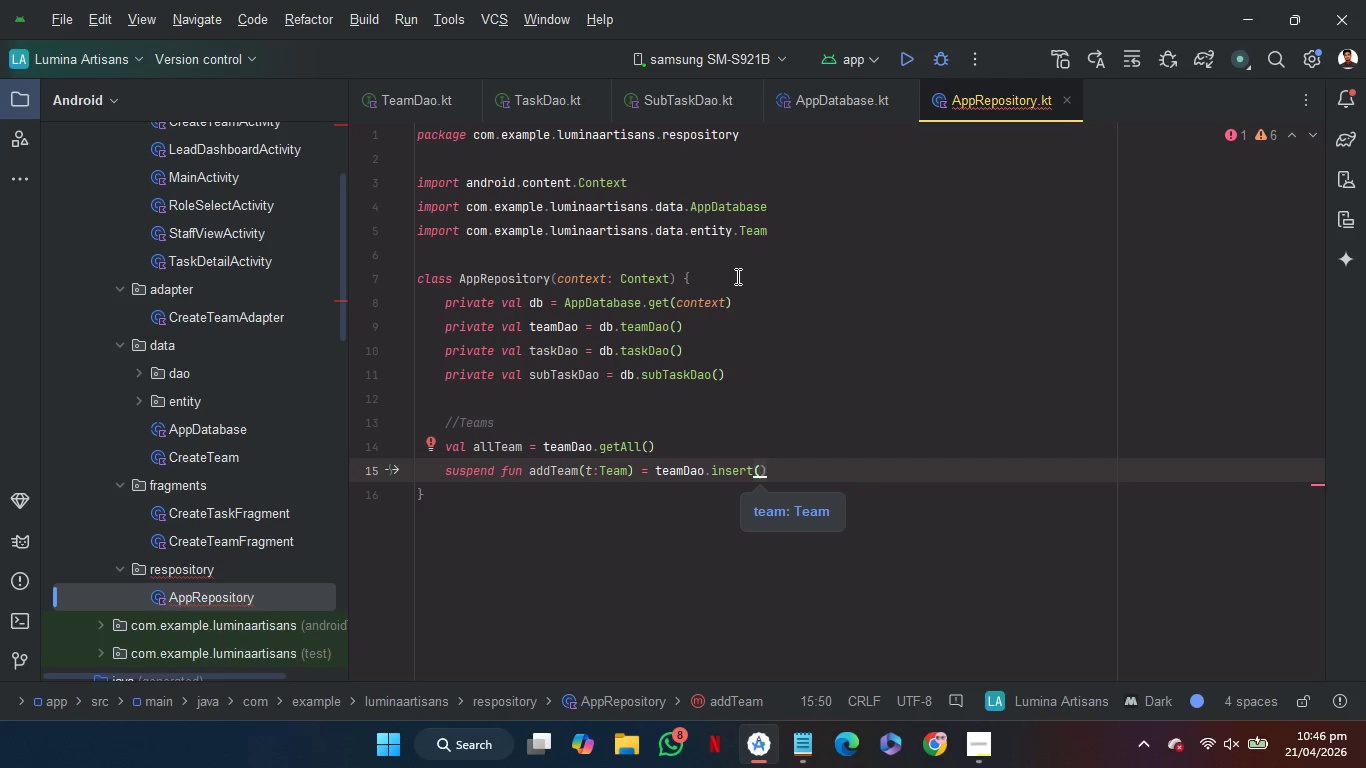 
key(T)
 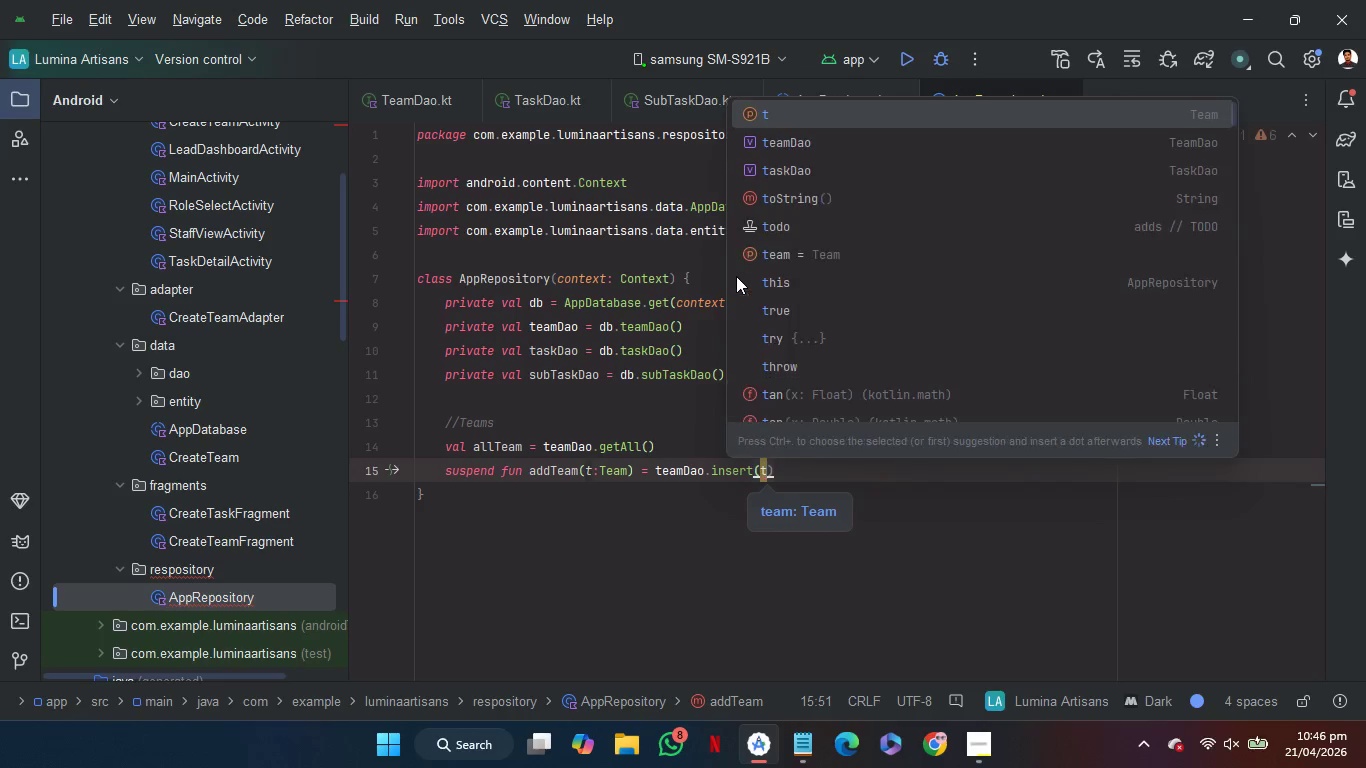 
key(ArrowRight)
 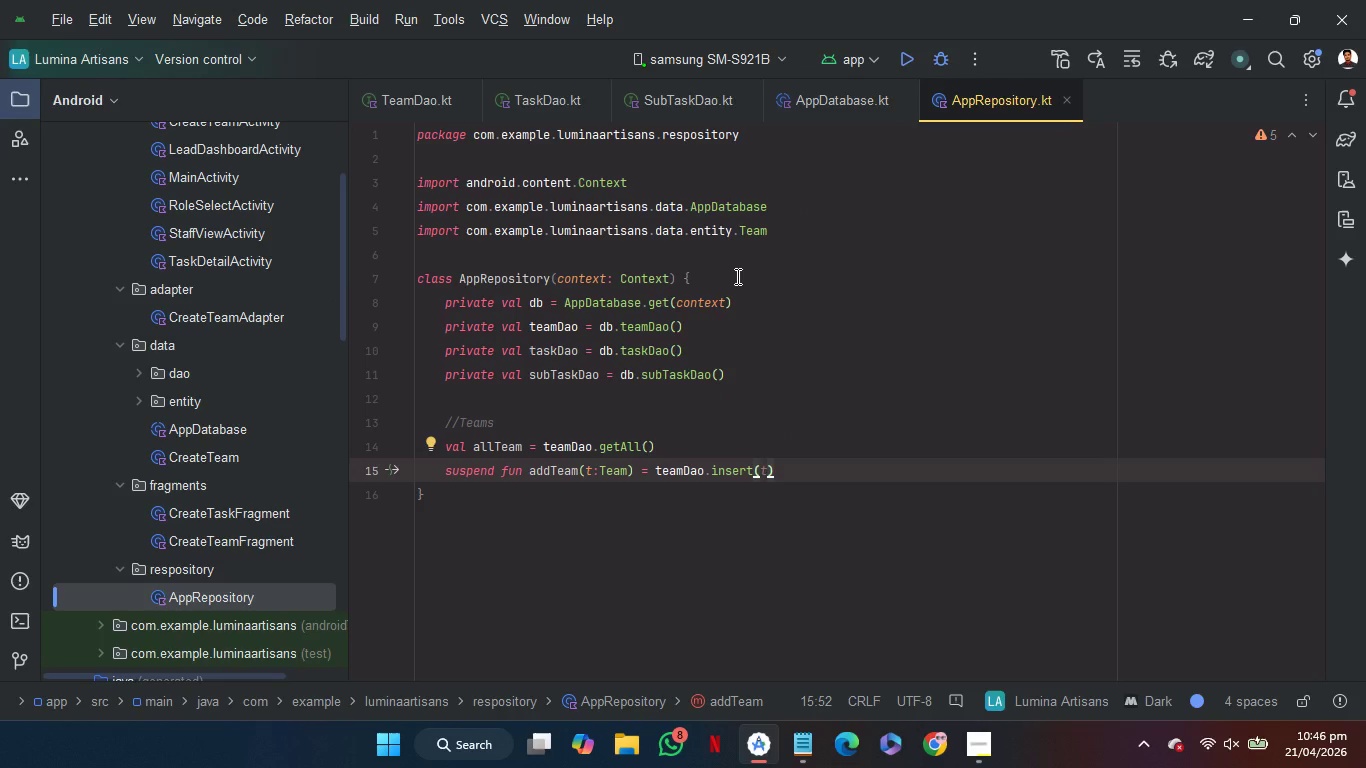 
key(Enter)
 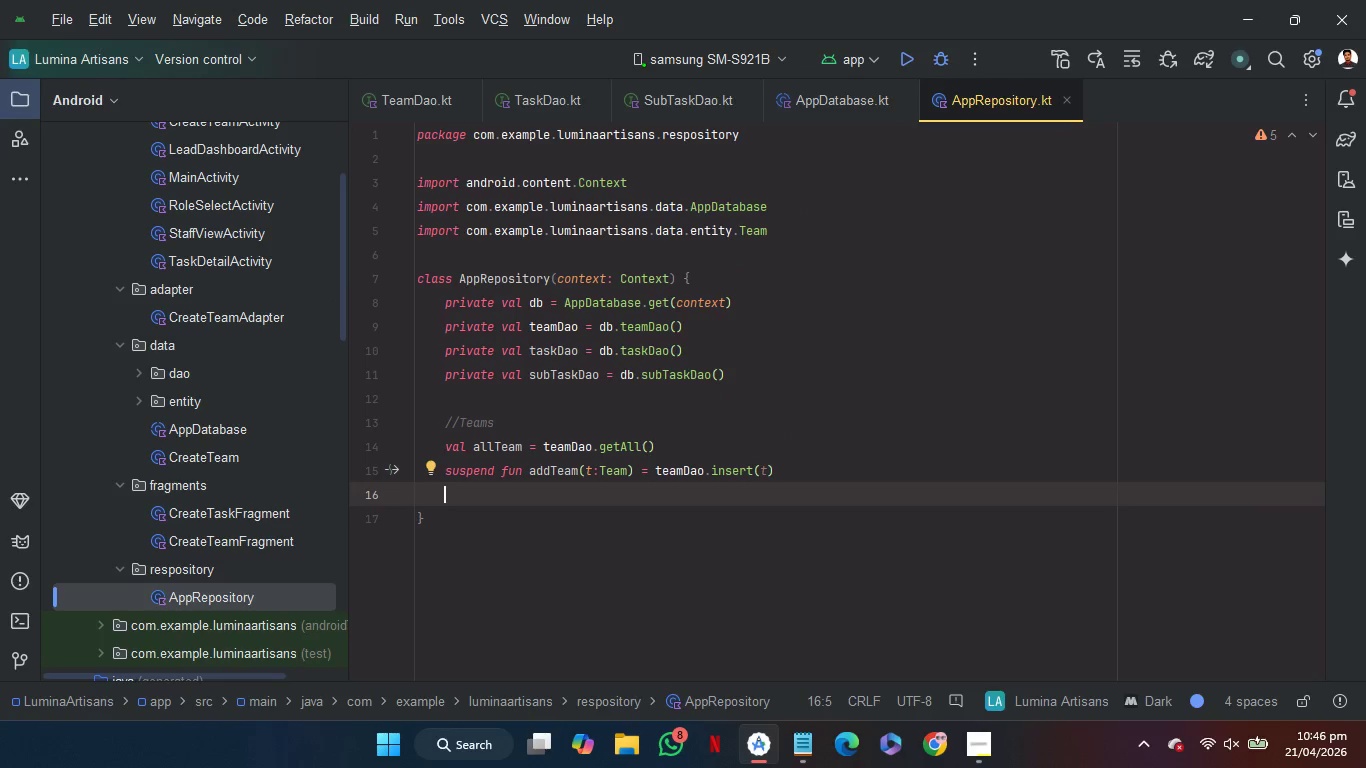 
type(sus)
 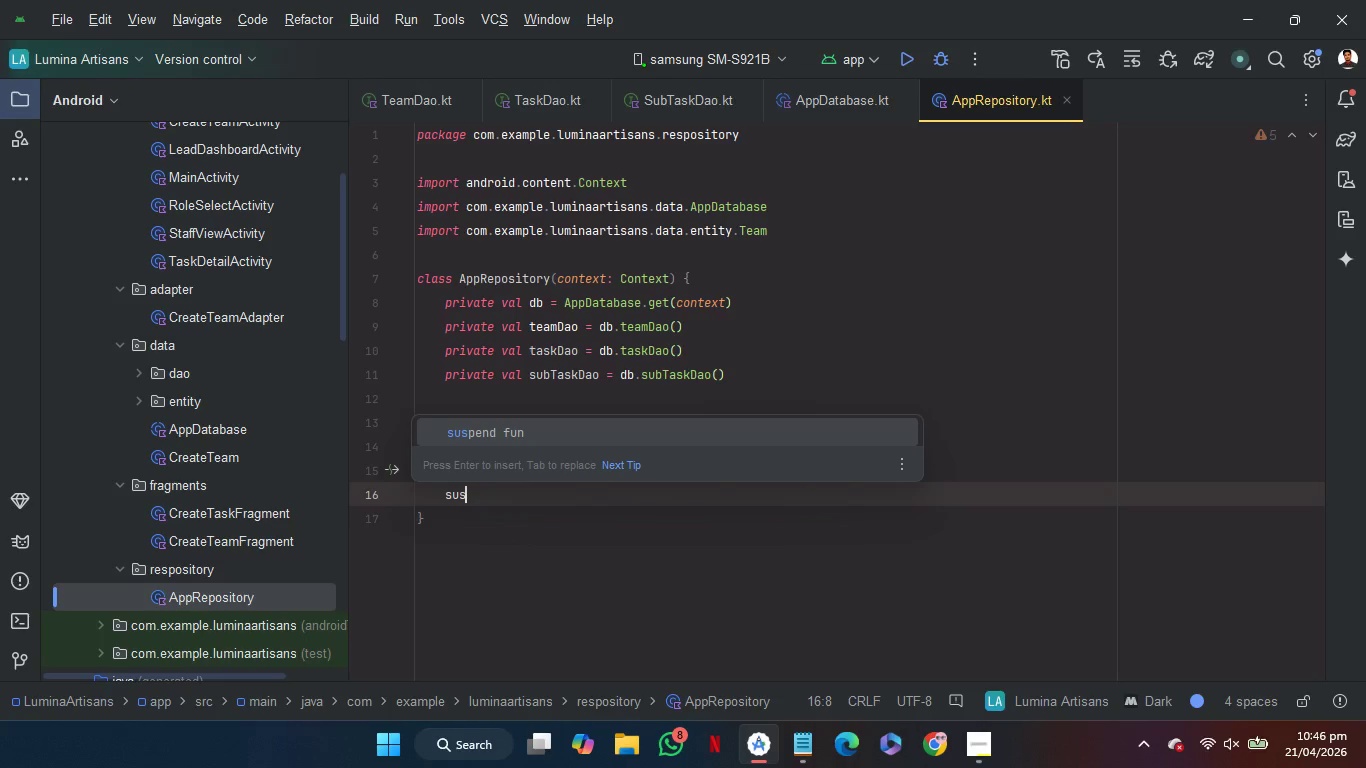 
key(Enter)
 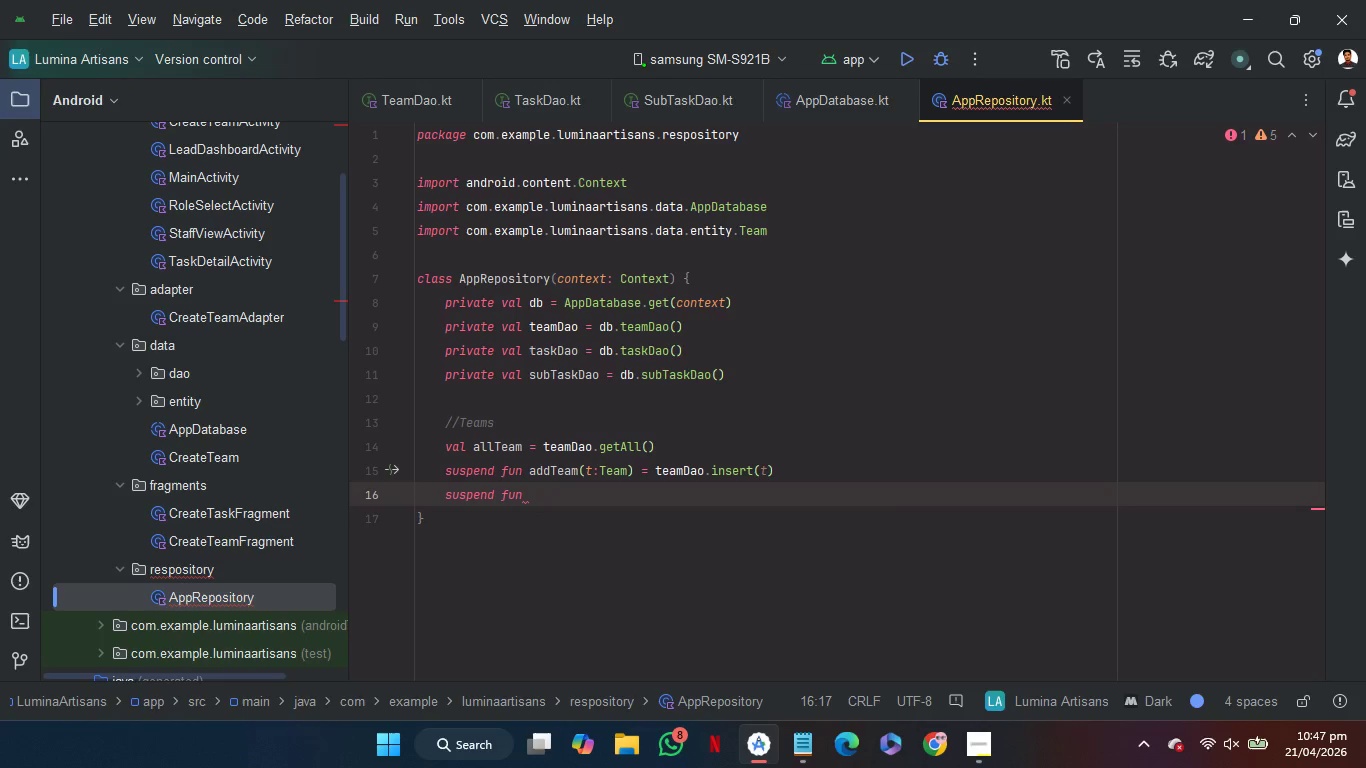 
type(deleteTeam)
 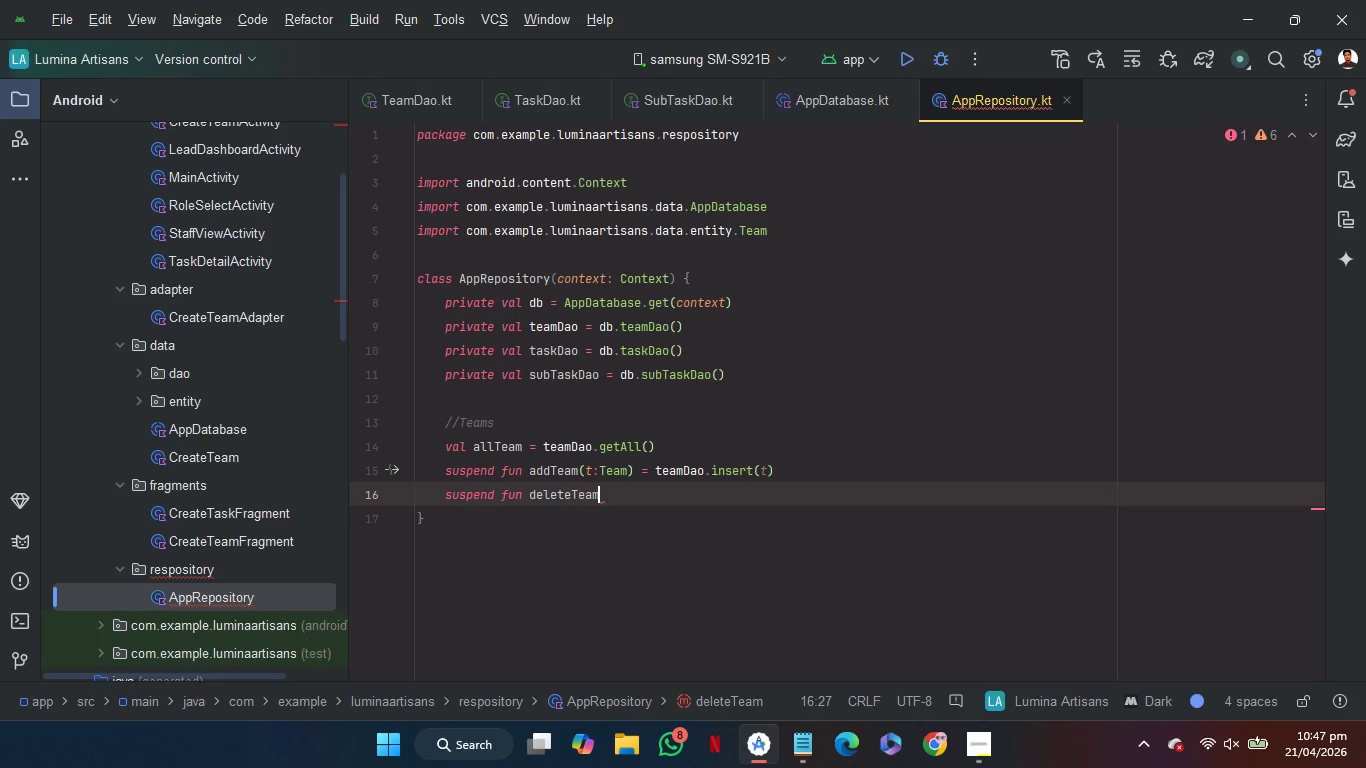 
type((t)
 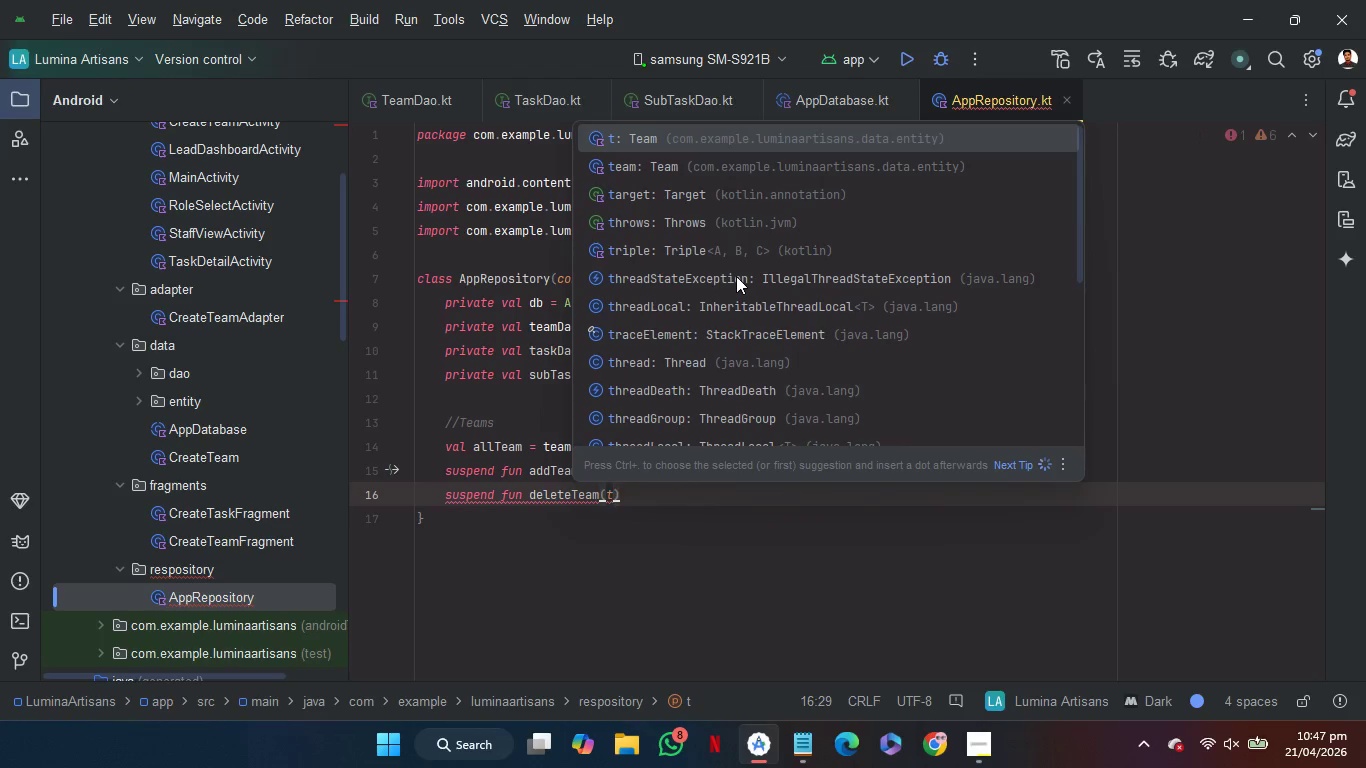 
key(Enter)
 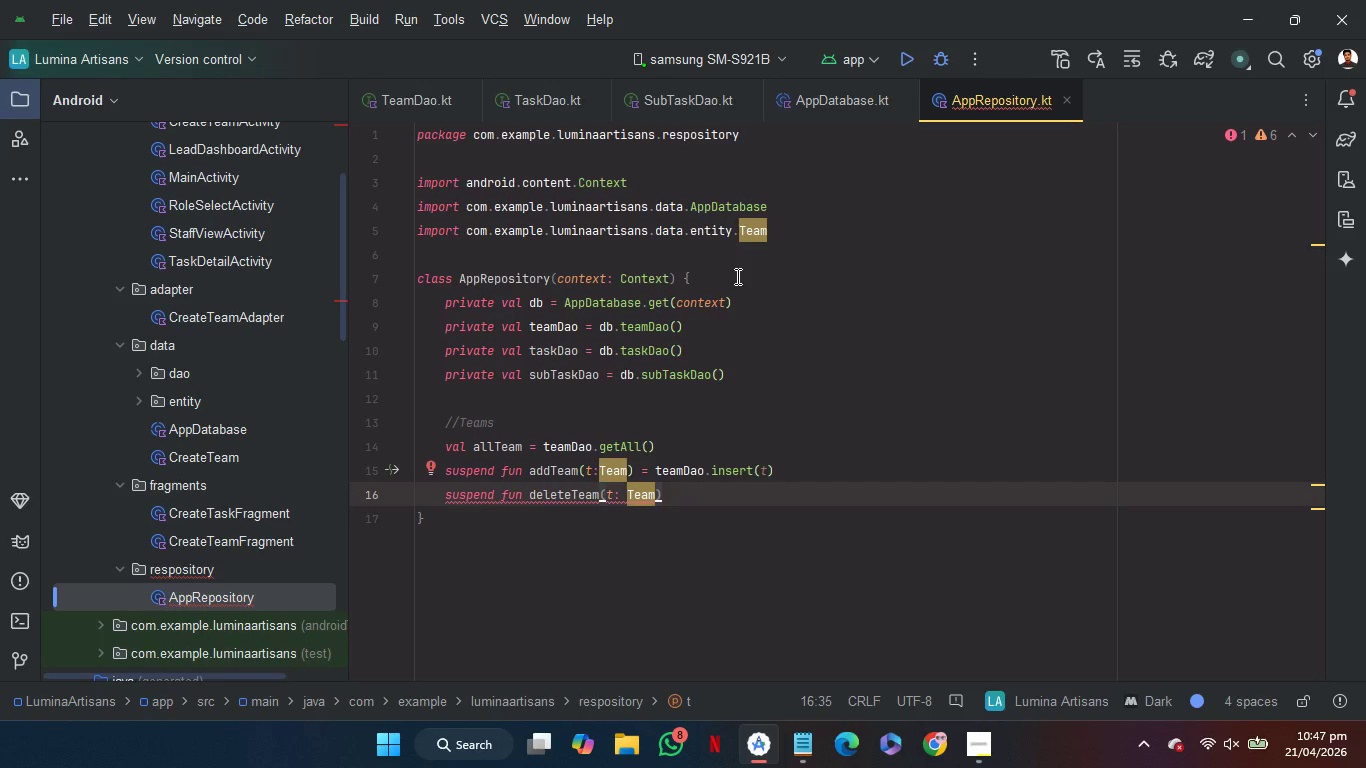 
key(ArrowRight)
 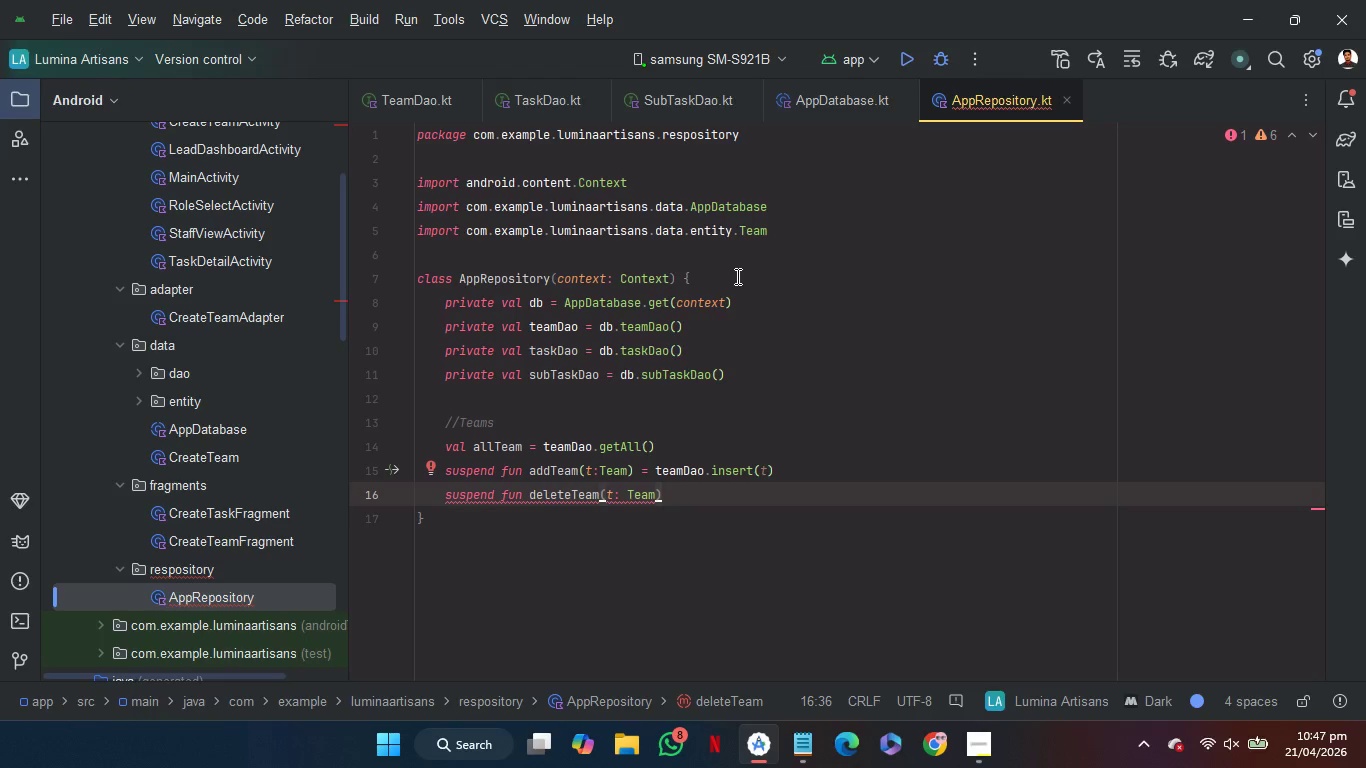 
type( = te)
 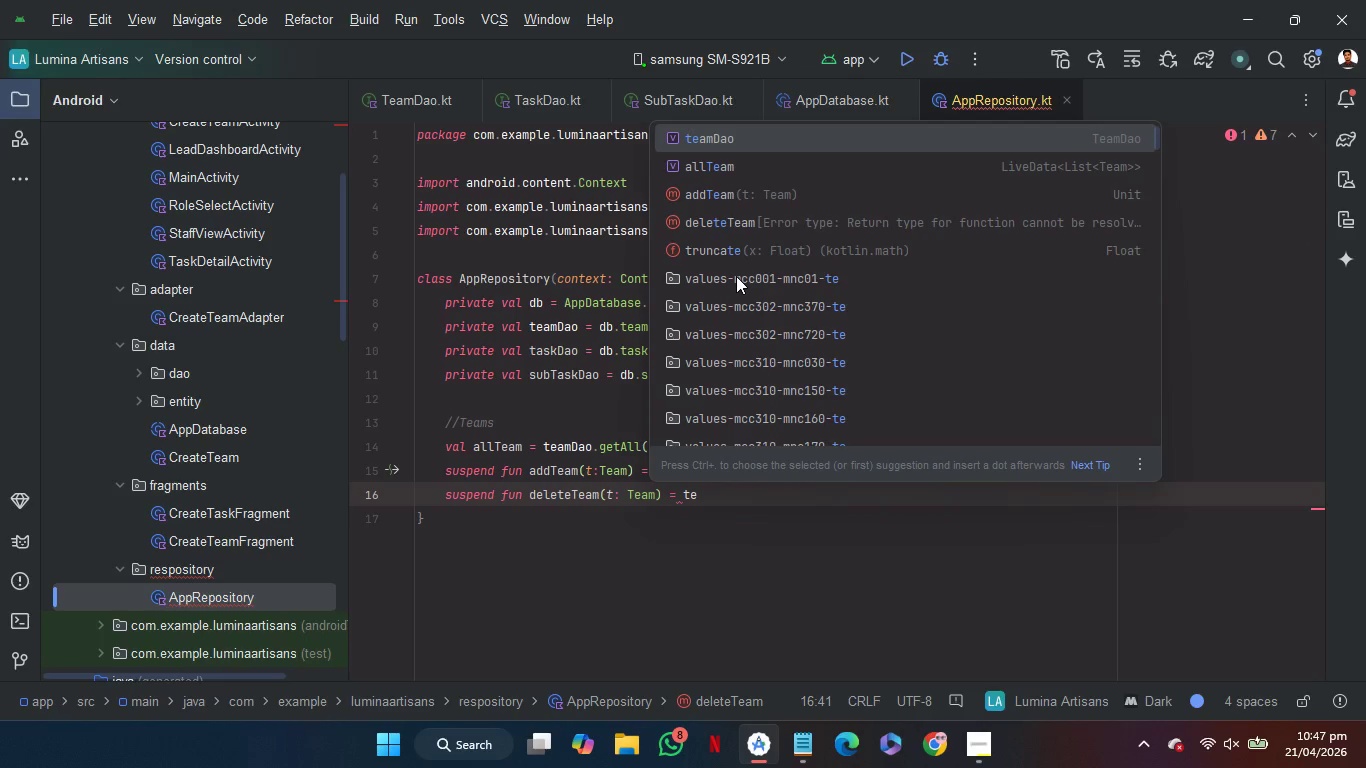 
key(Enter)
 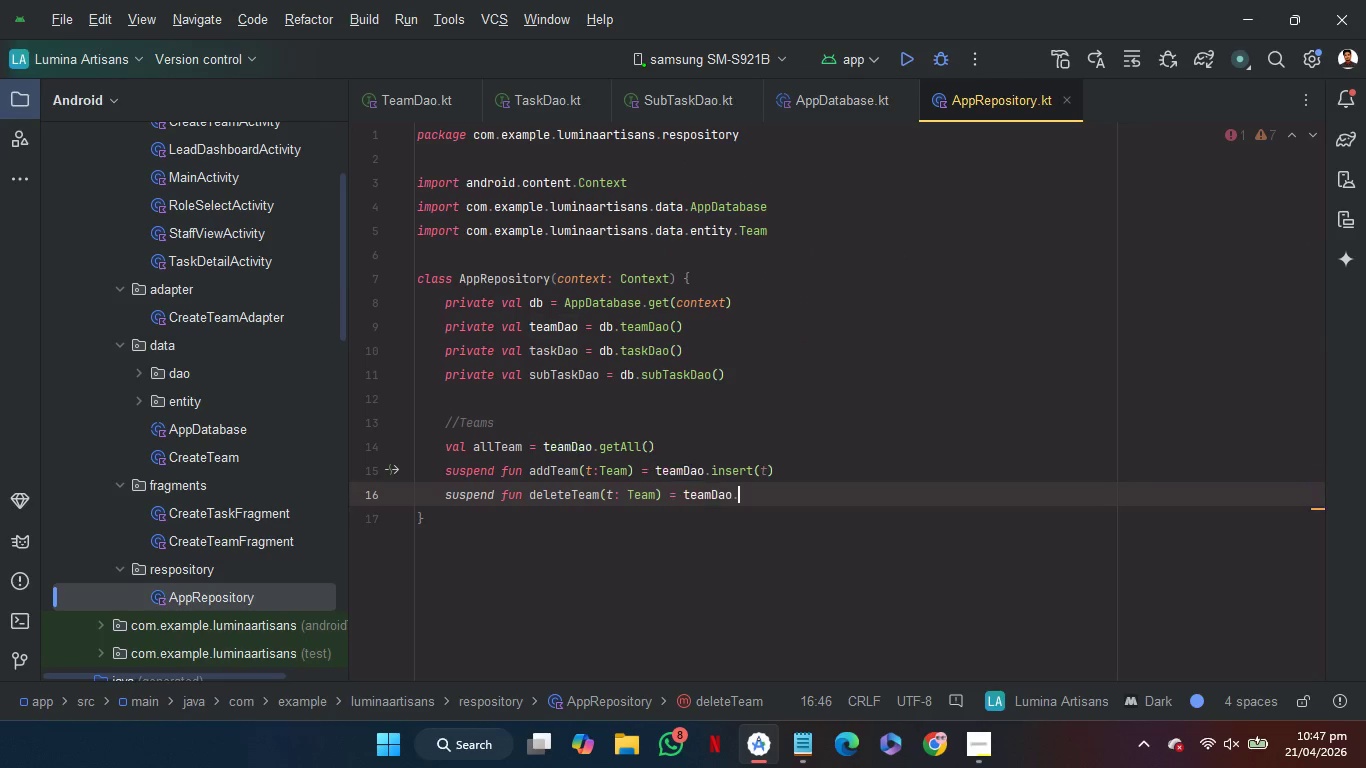 
key(Period)
 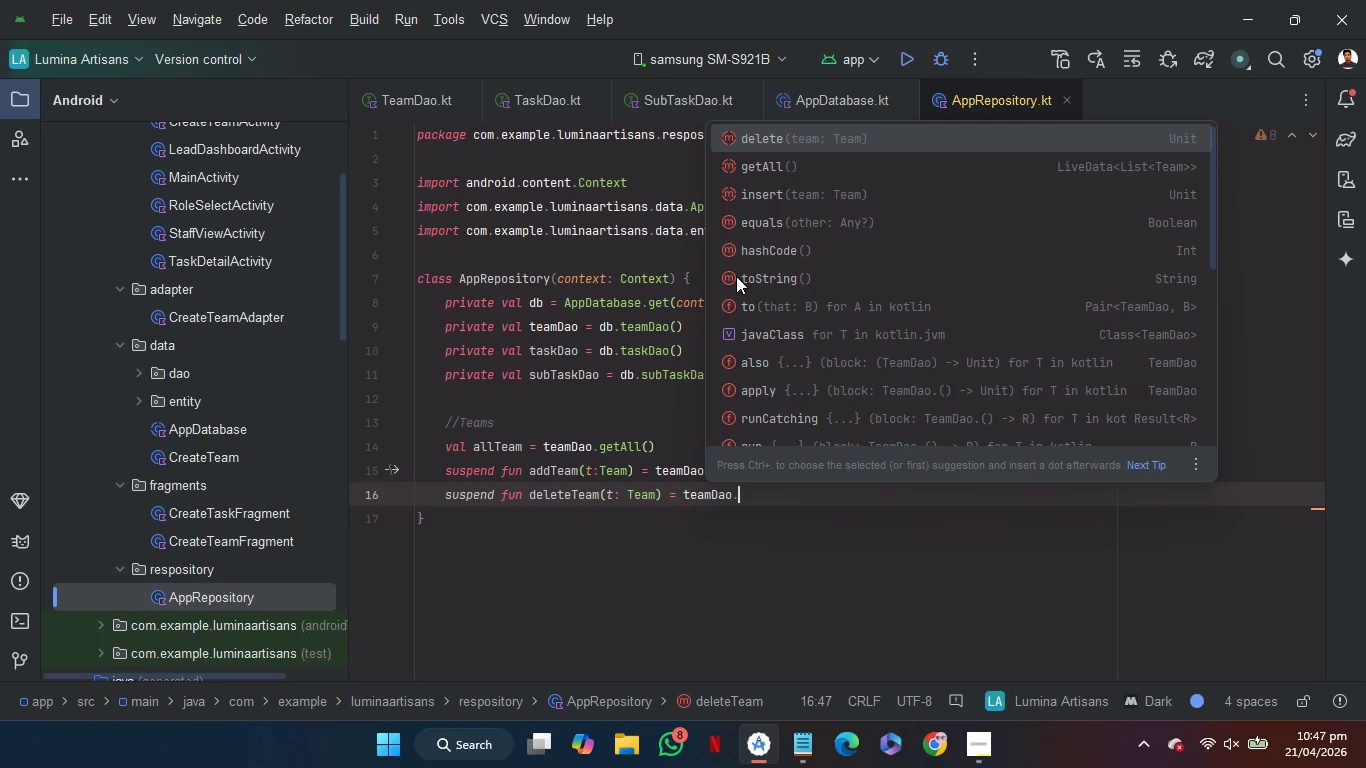 
key(Enter)
 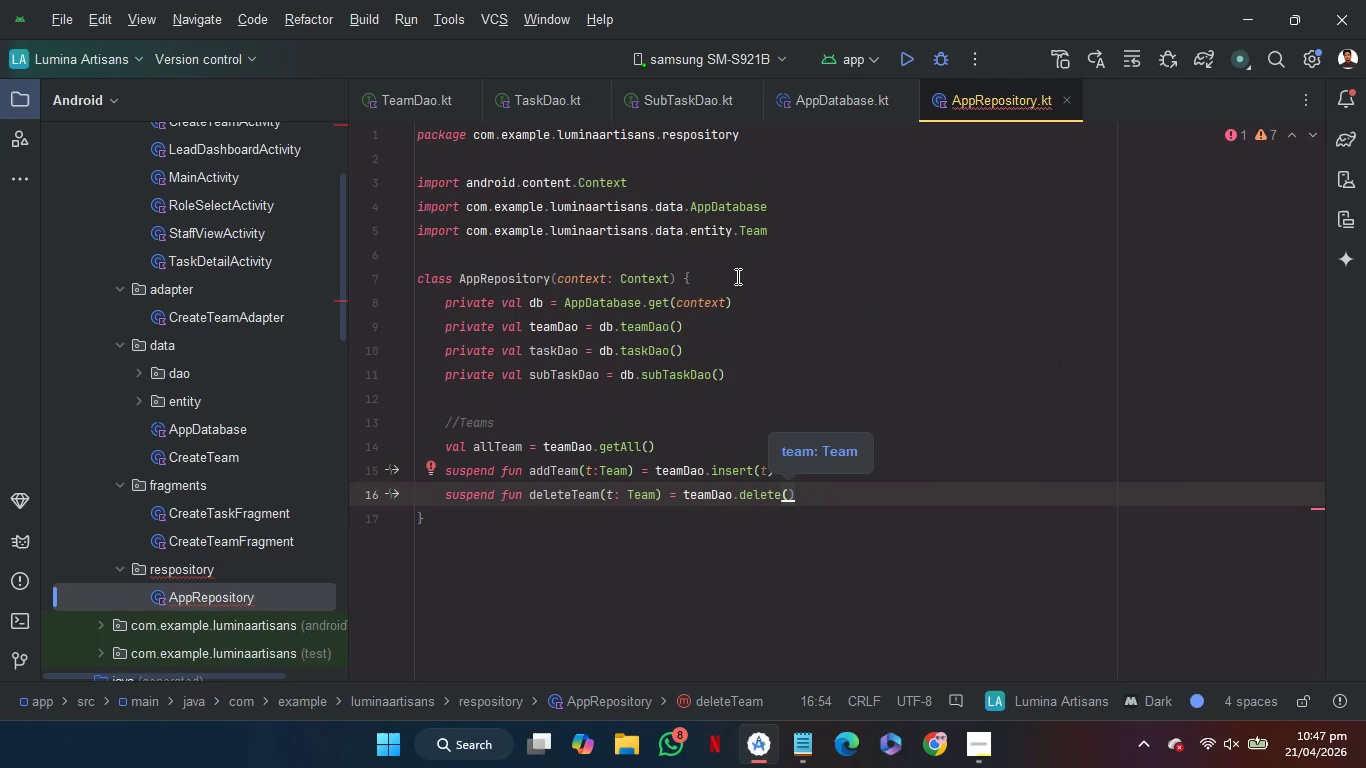 
key(T)
 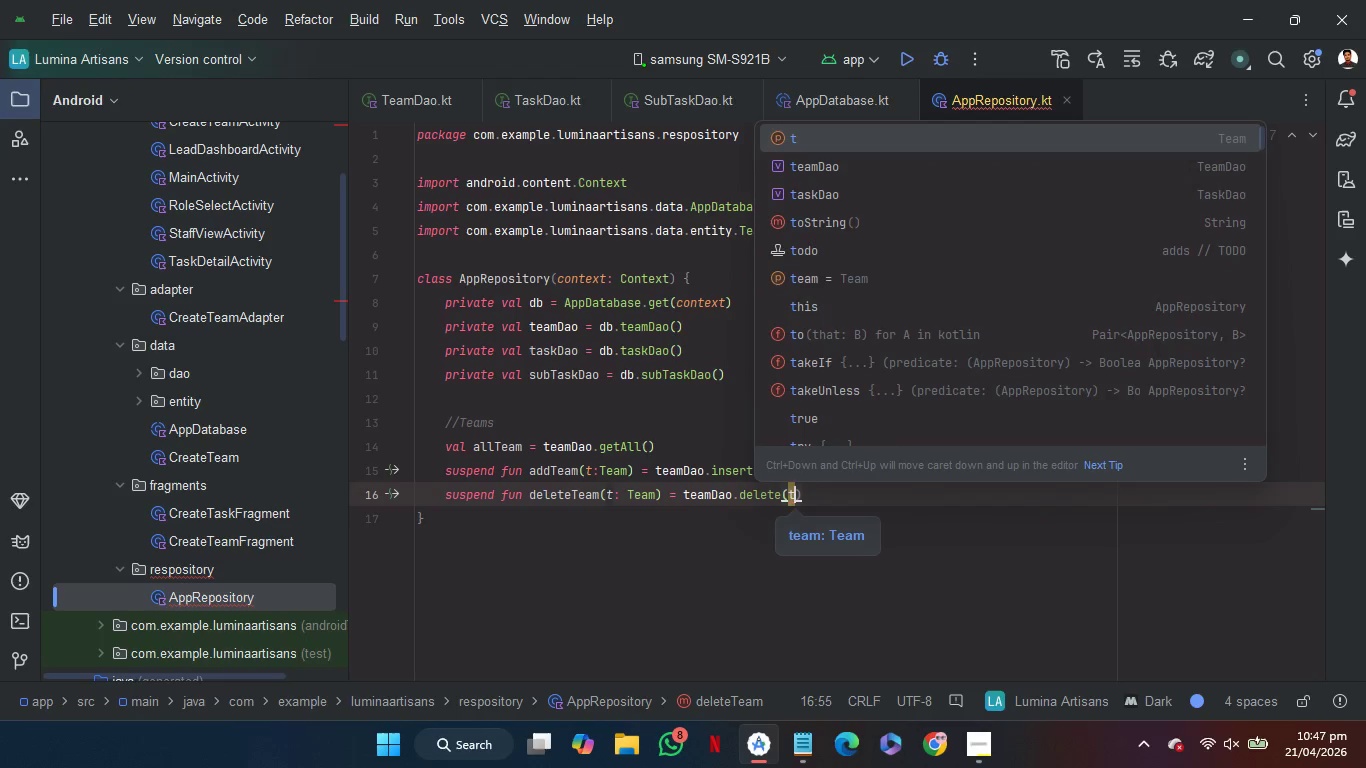 
key(ArrowRight)
 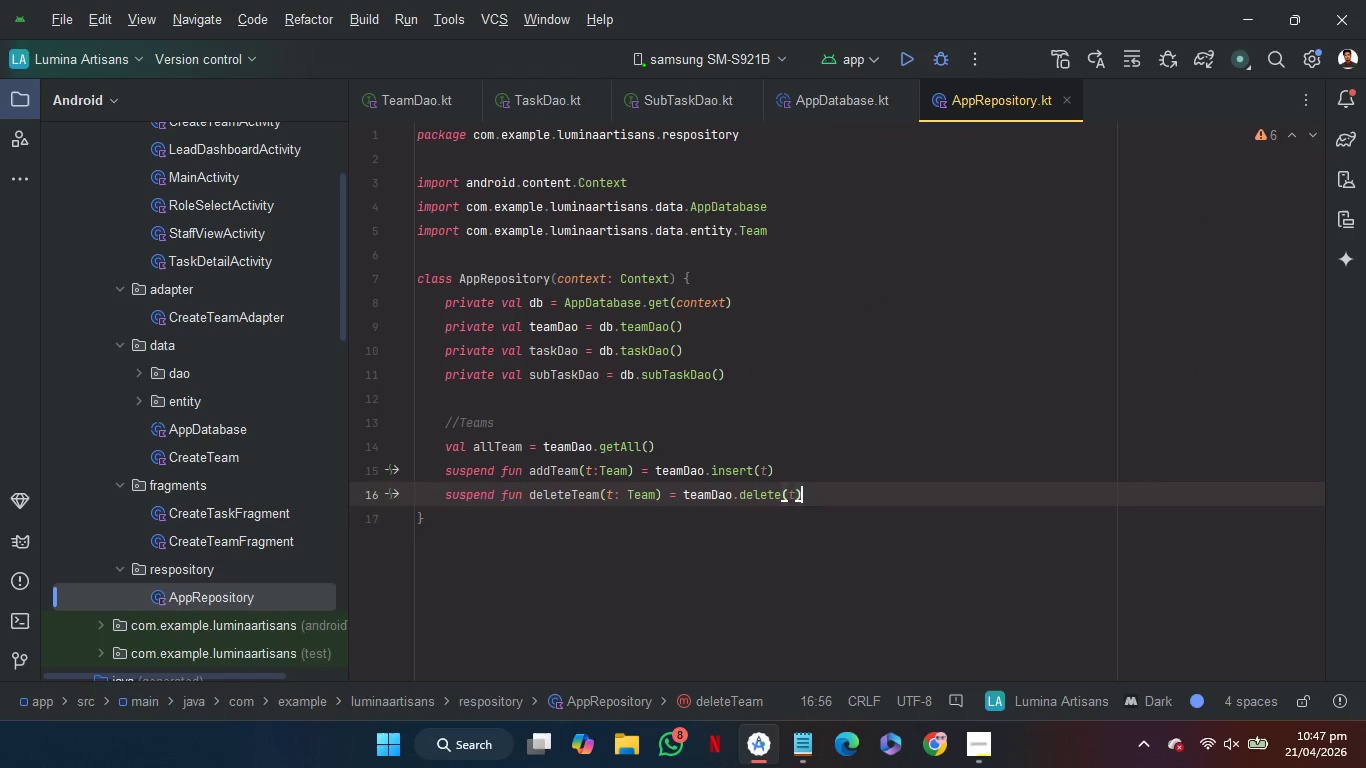 
key(Enter)
 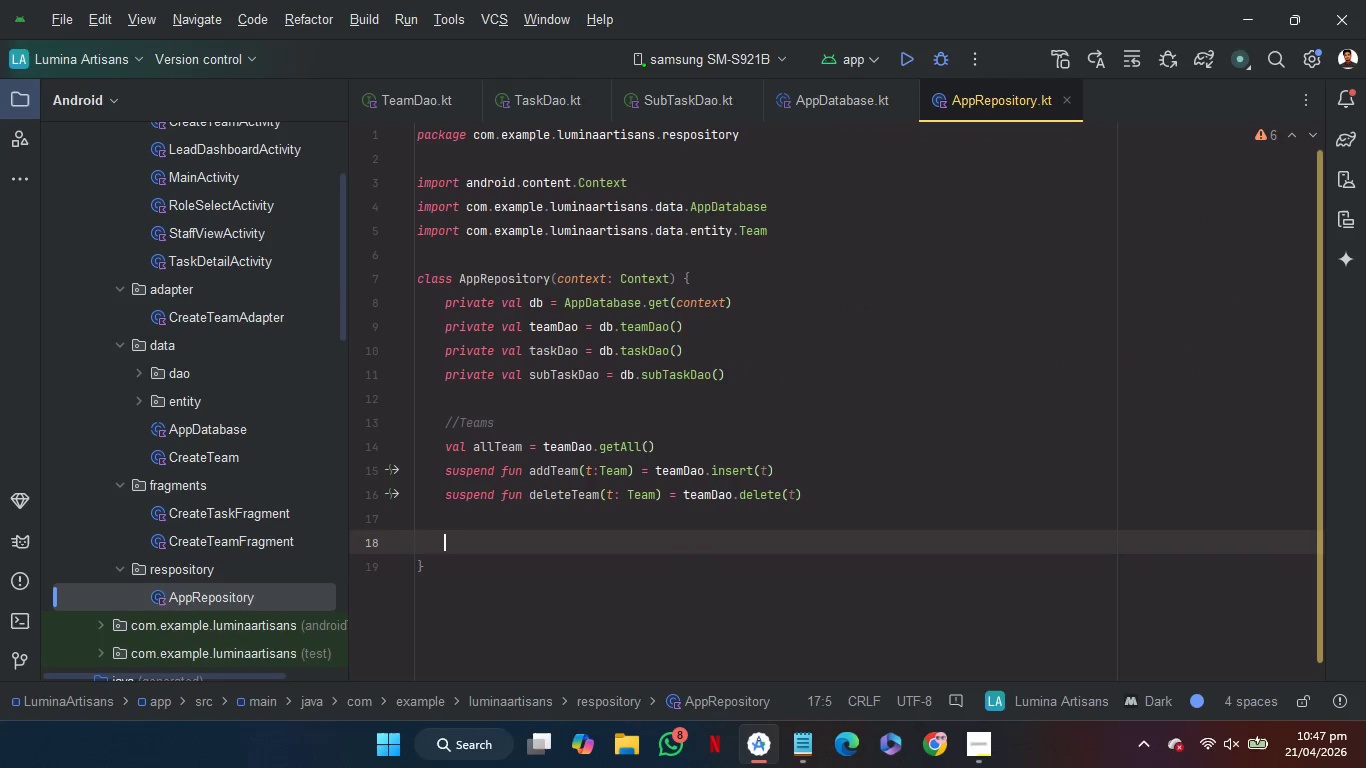 
key(Enter)
 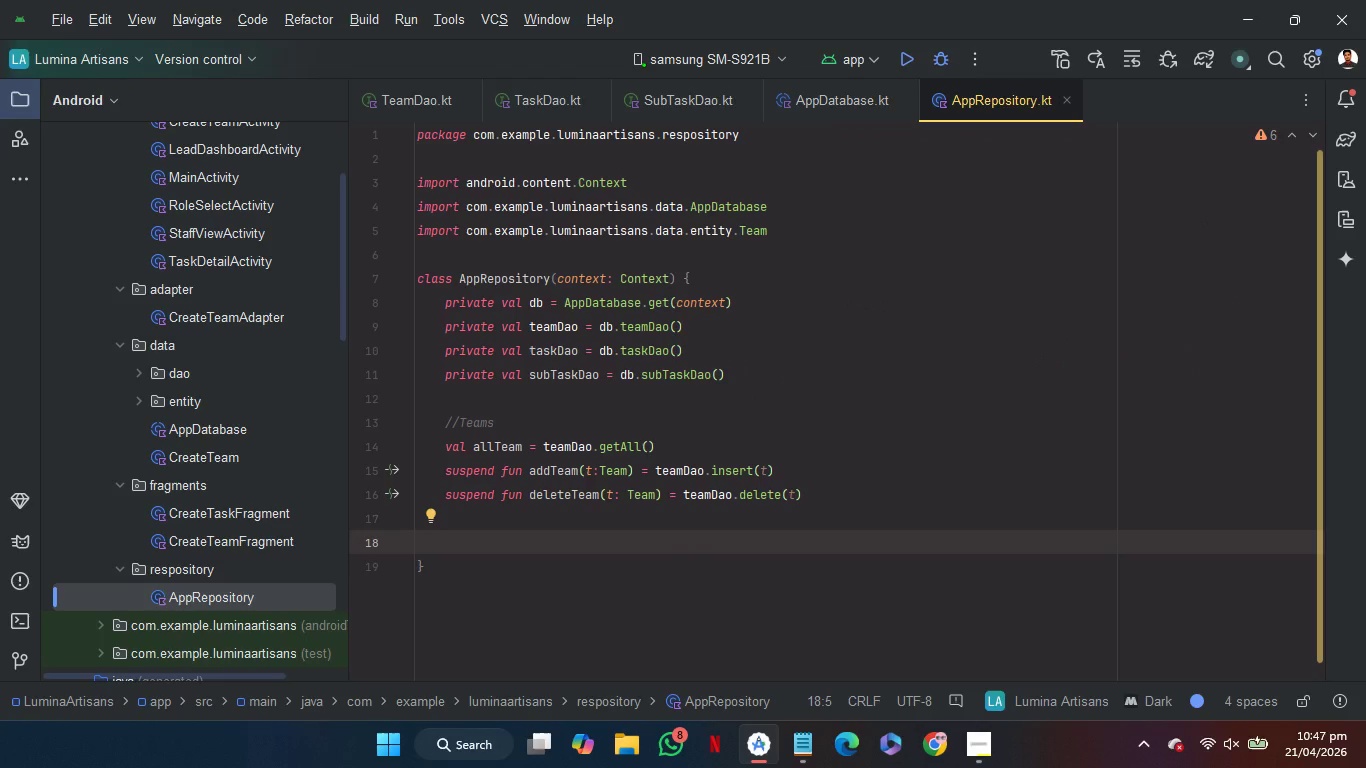 
key(Slash)
 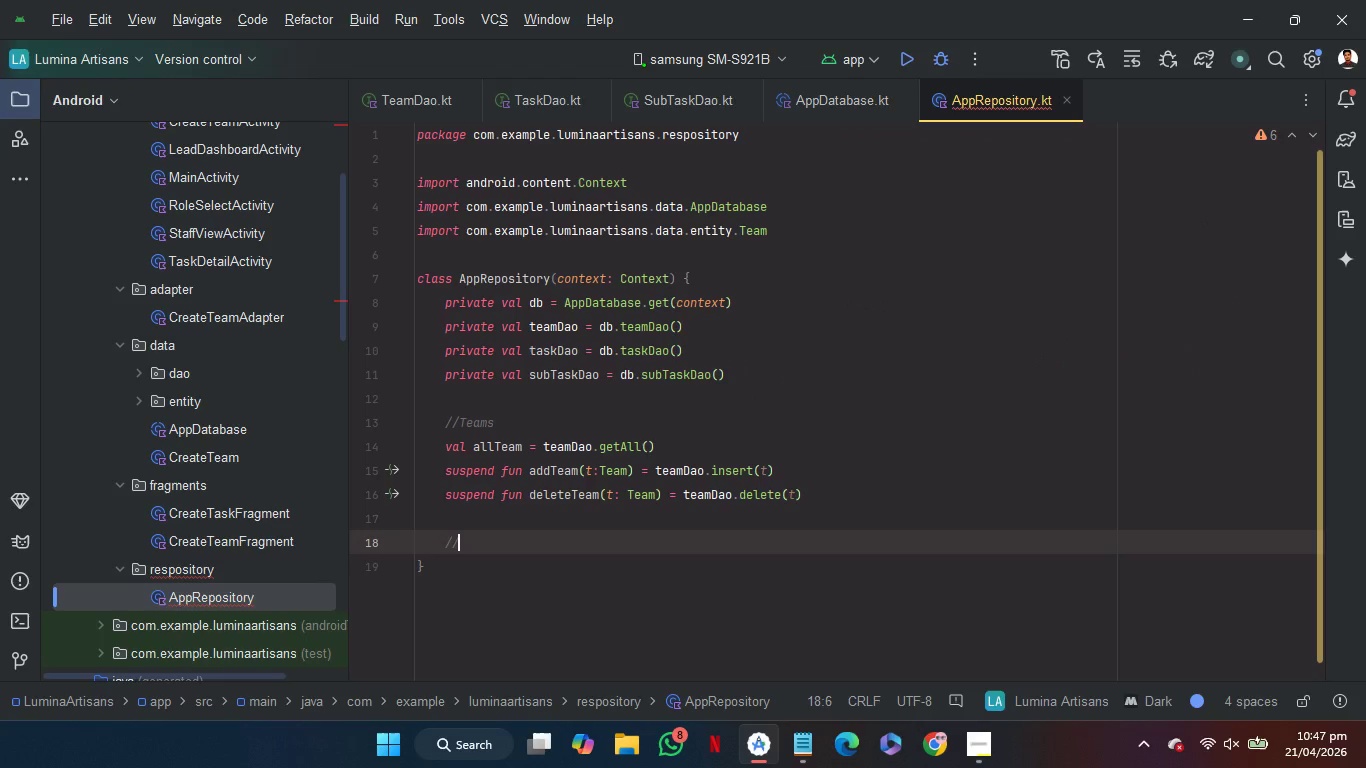 
key(Slash)
 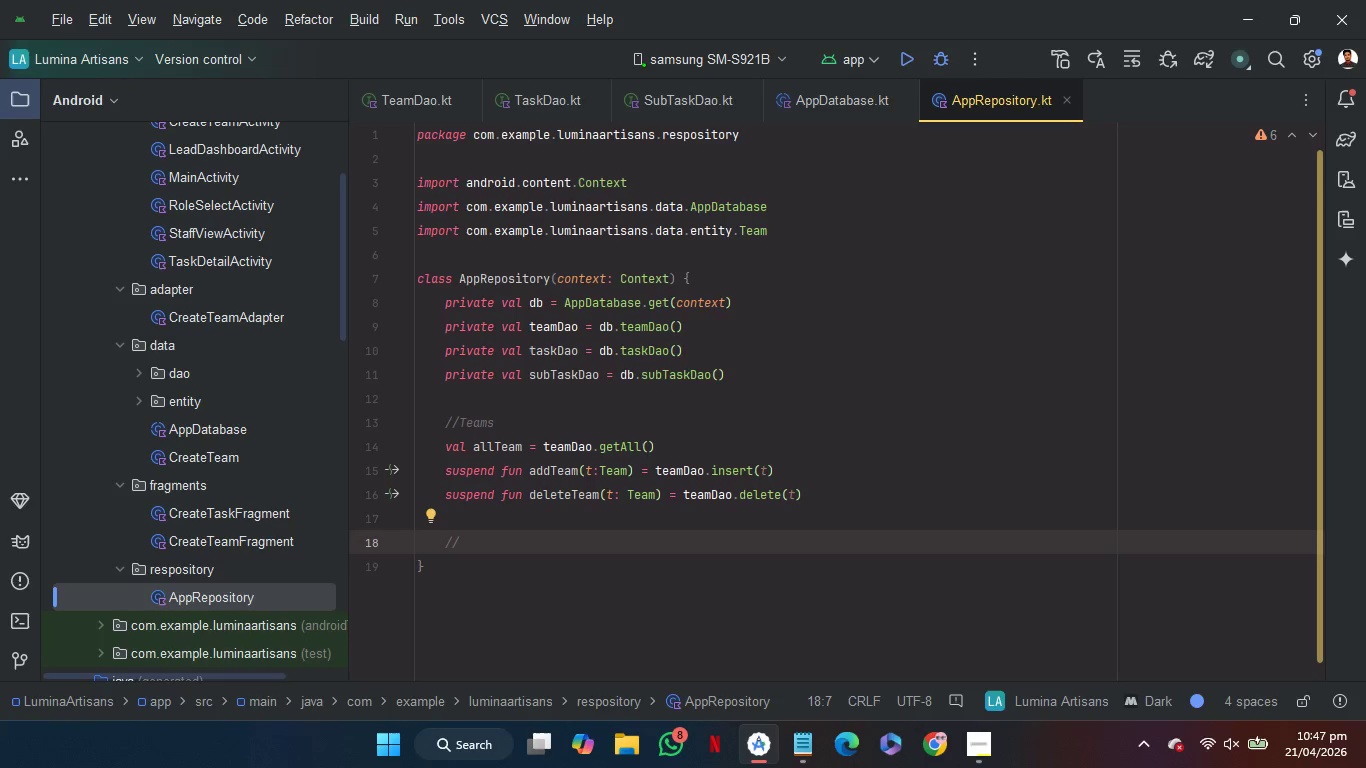 
type(Tac)
key(Backspace)
type(sk)
 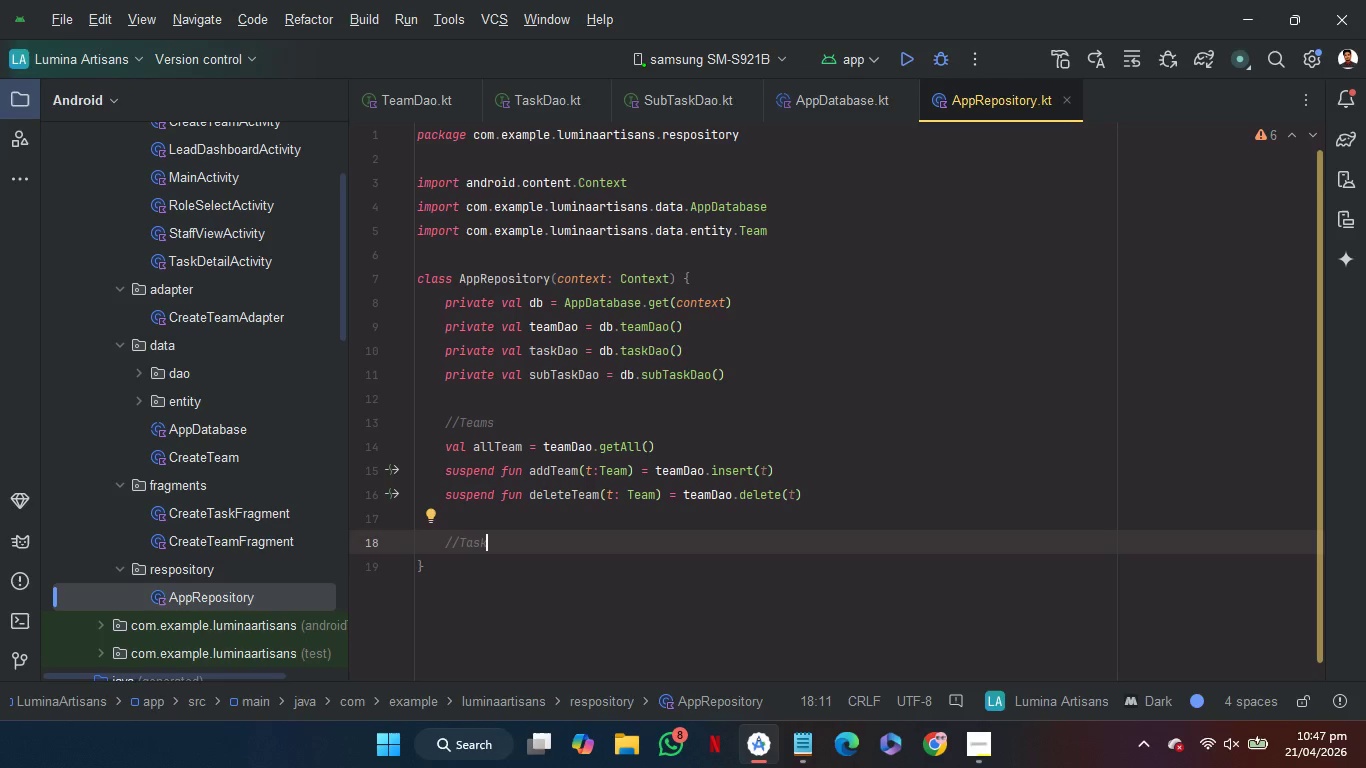 
key(Enter)
 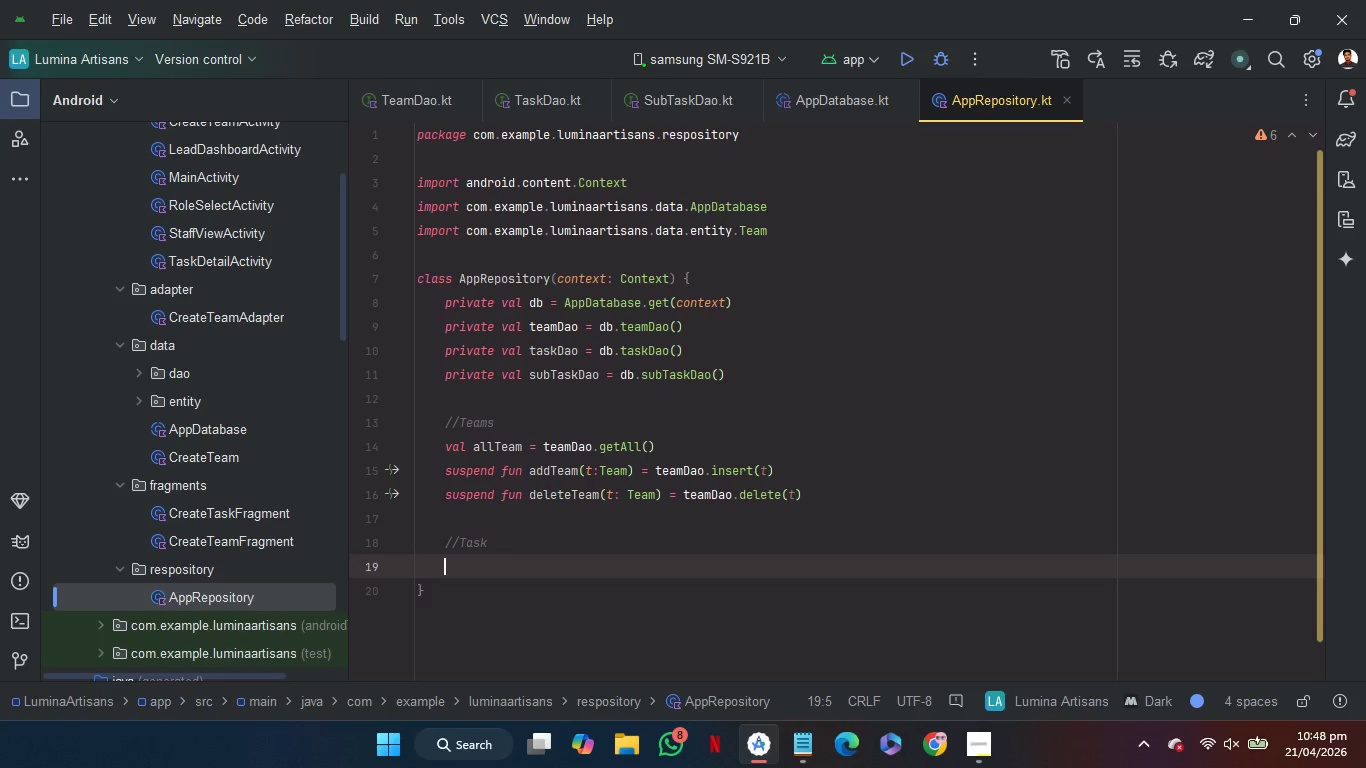 
wait(18.42)
 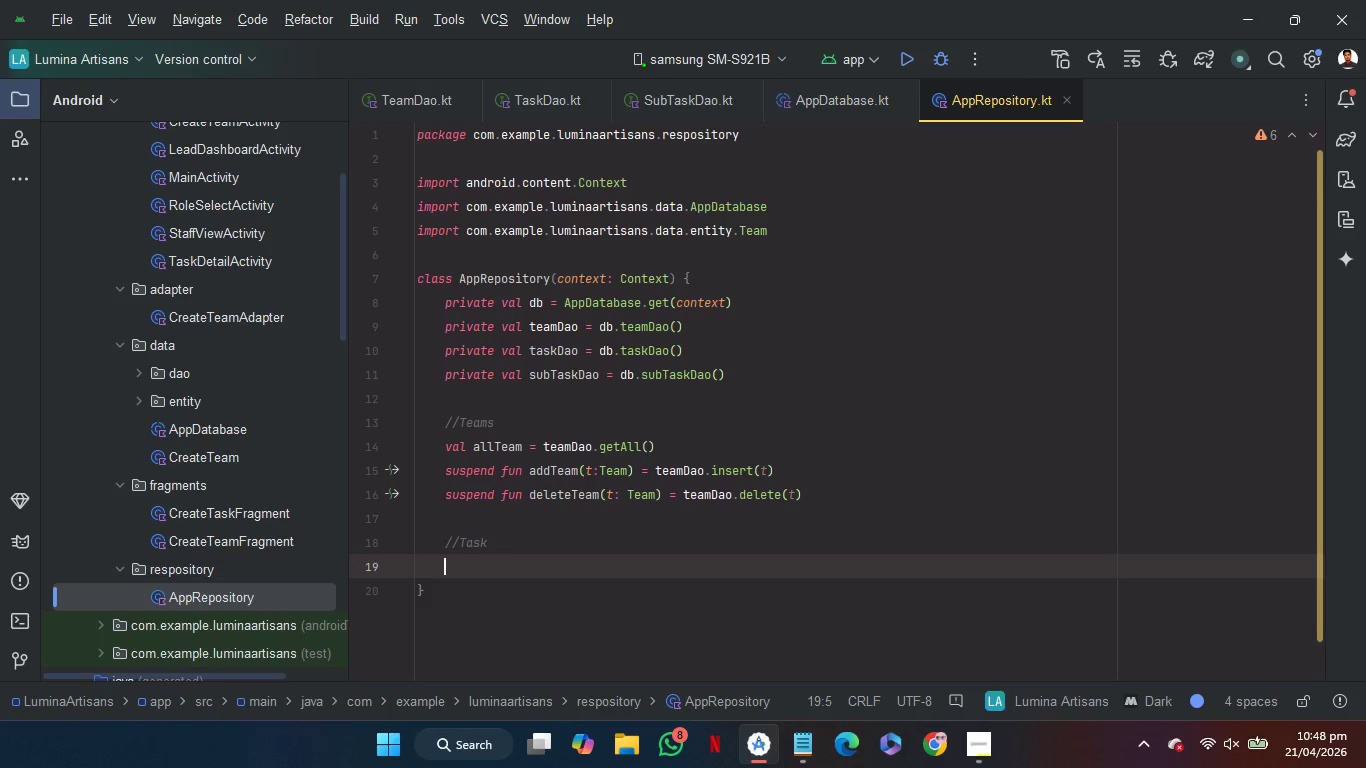 
type(va)
 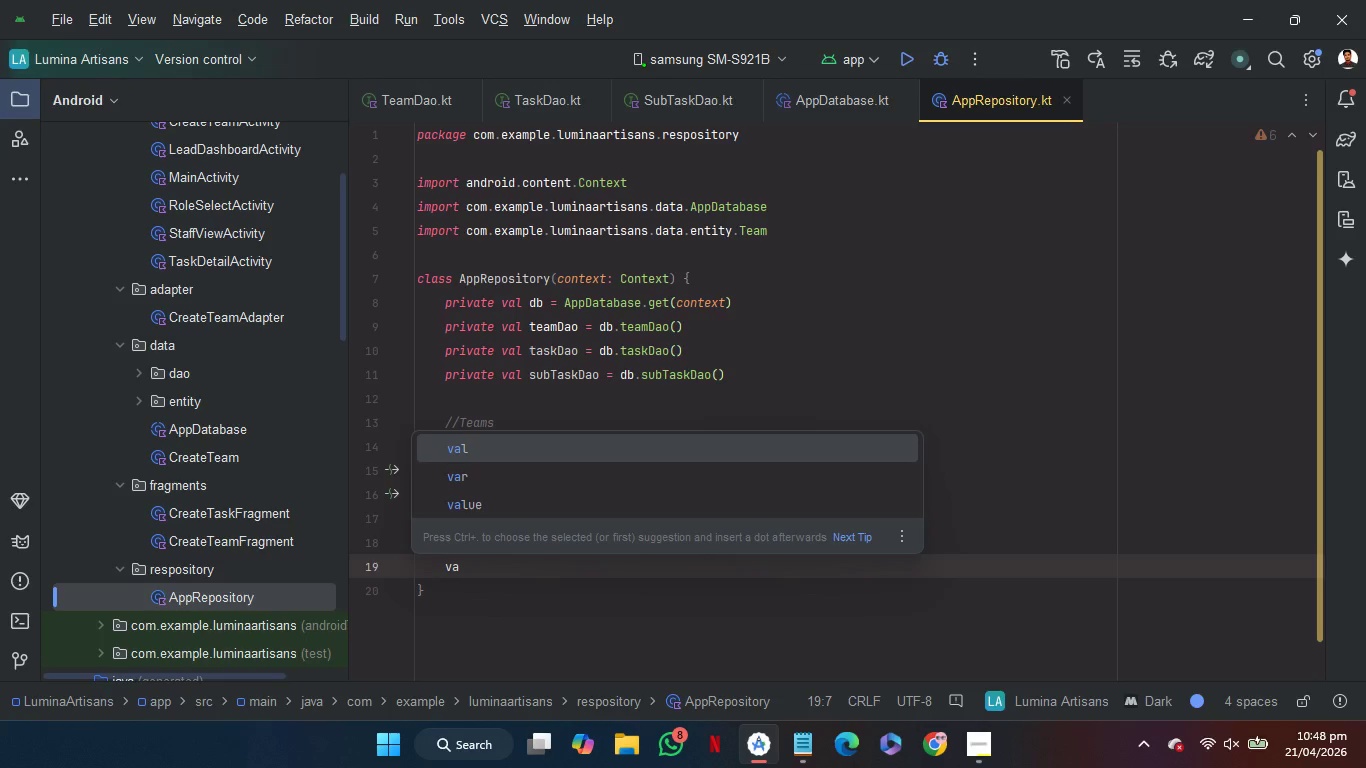 
key(Enter)
 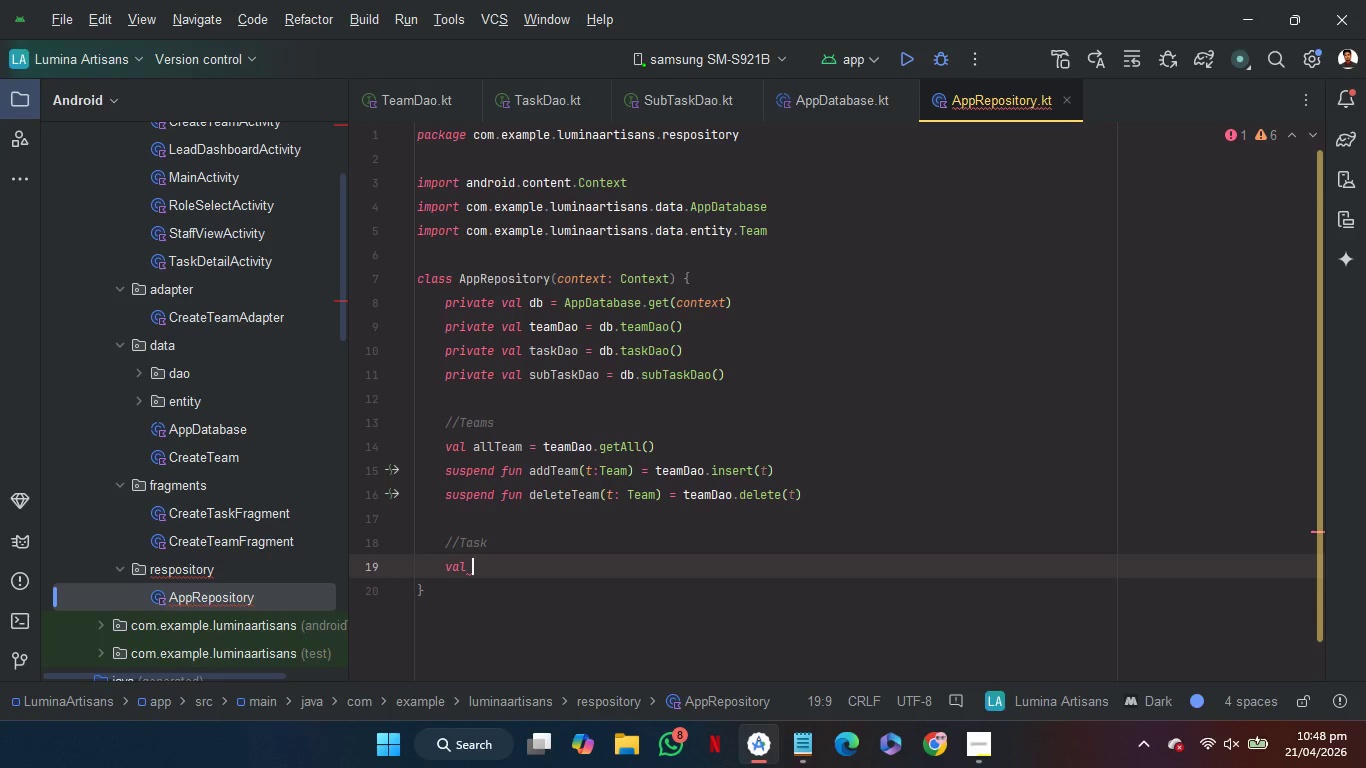 
type(all)
 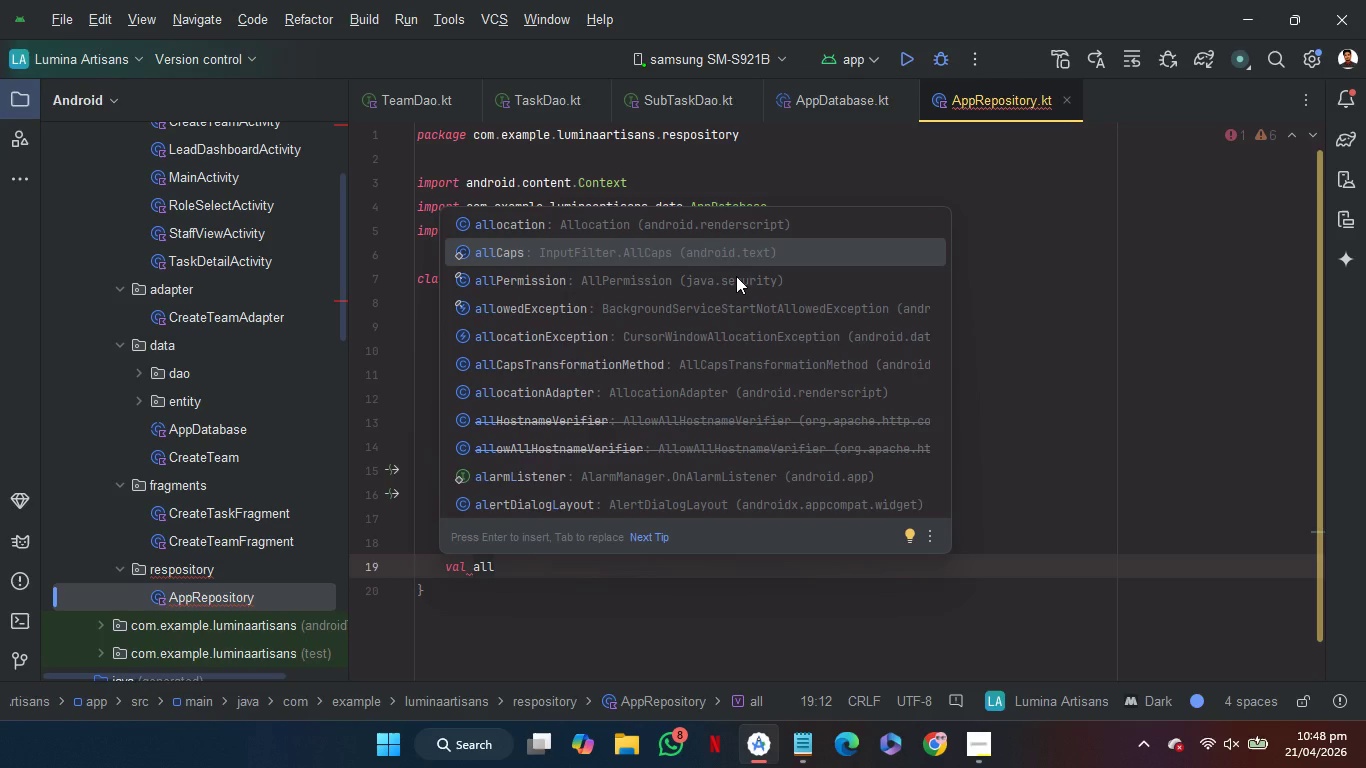 
type(Task = =)
key(Backspace)
type(ta)
 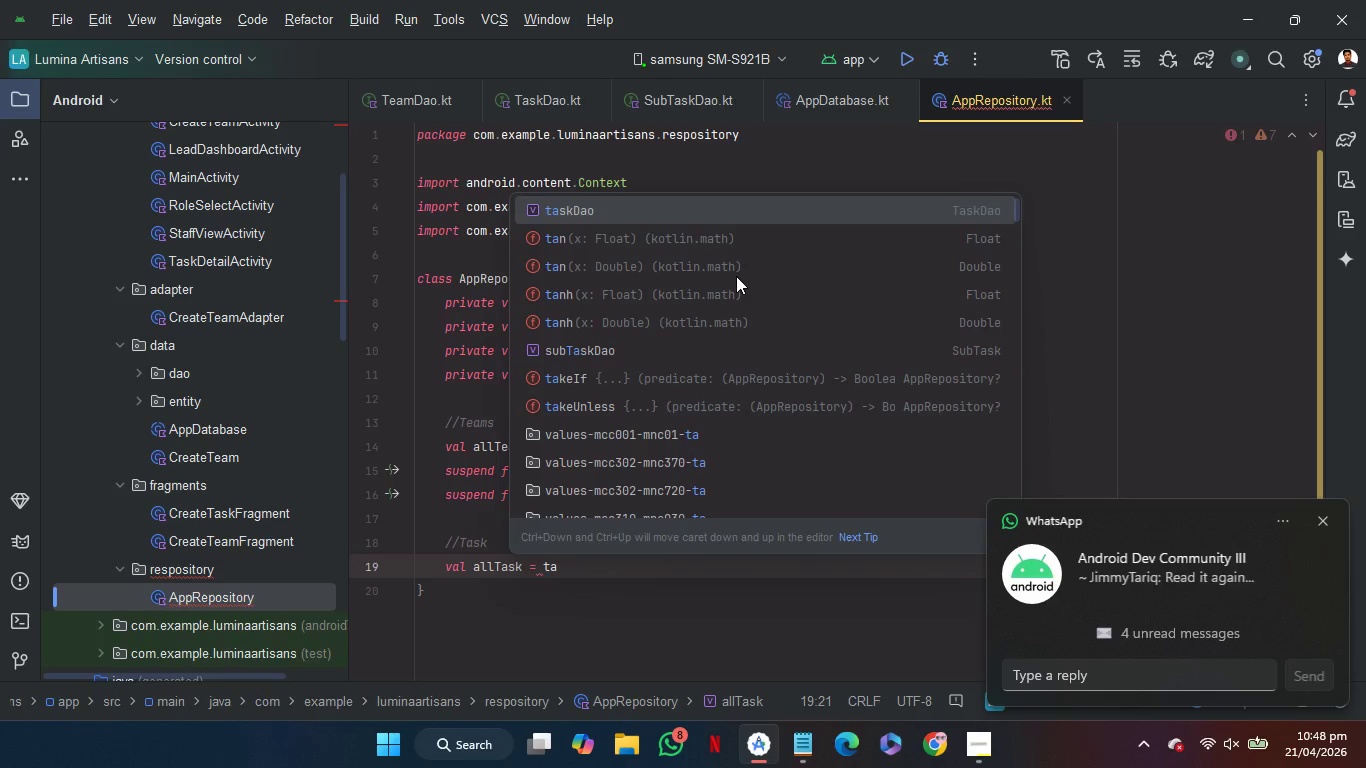 
key(Enter)
 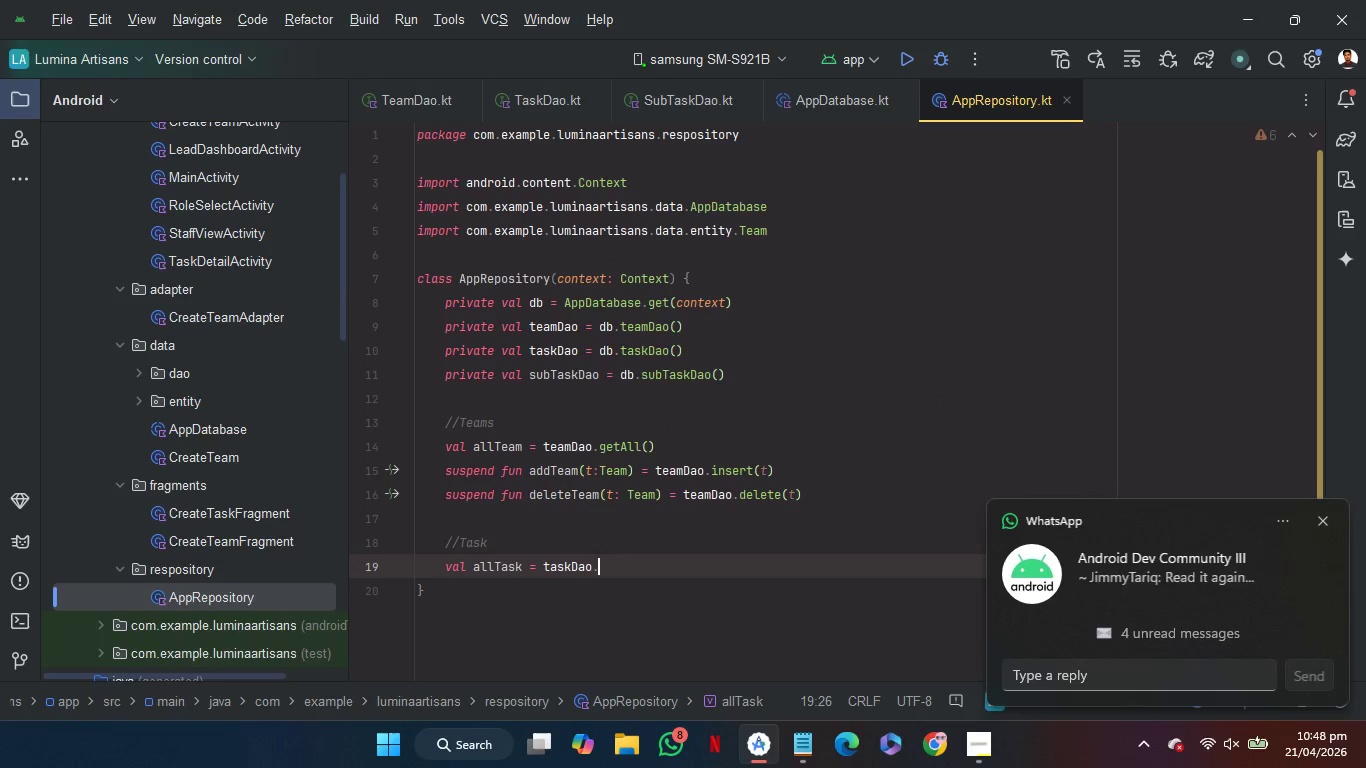 
key(Period)
 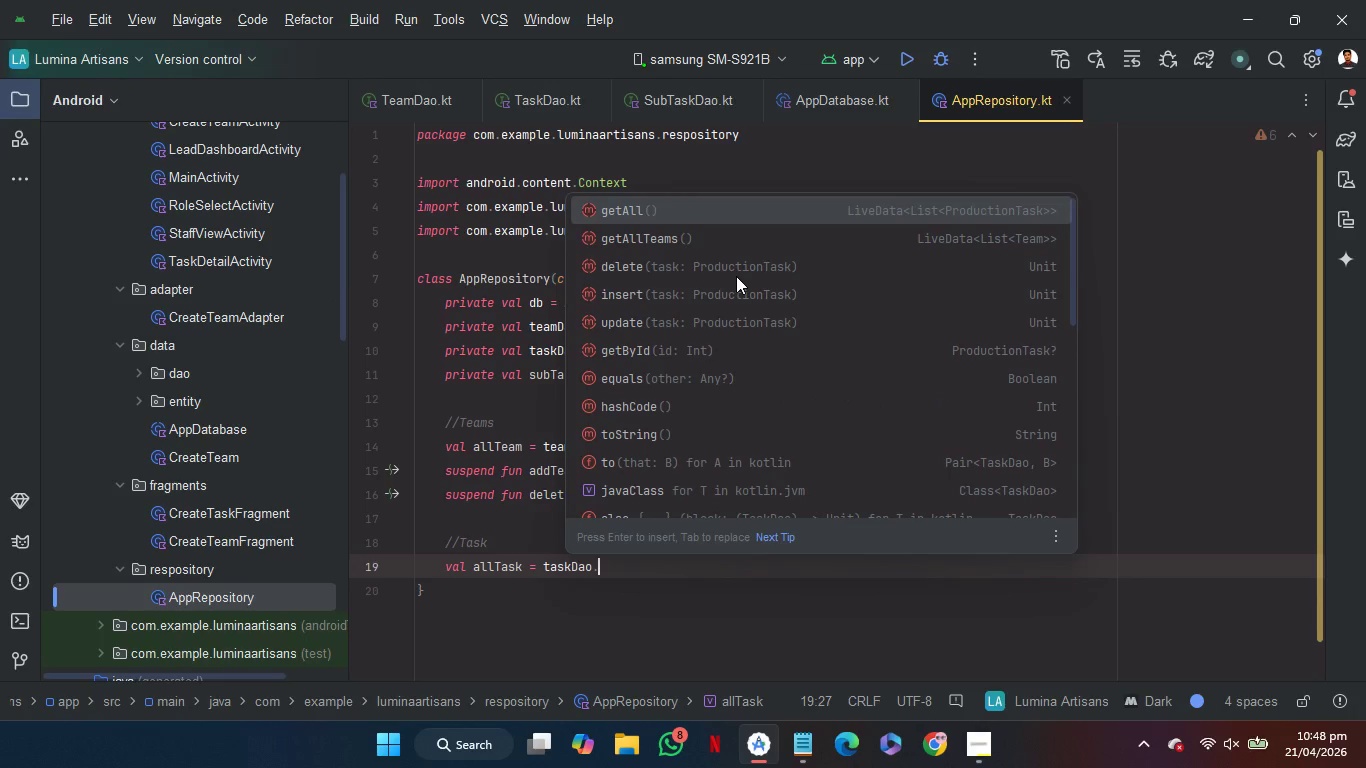 
key(Enter)
 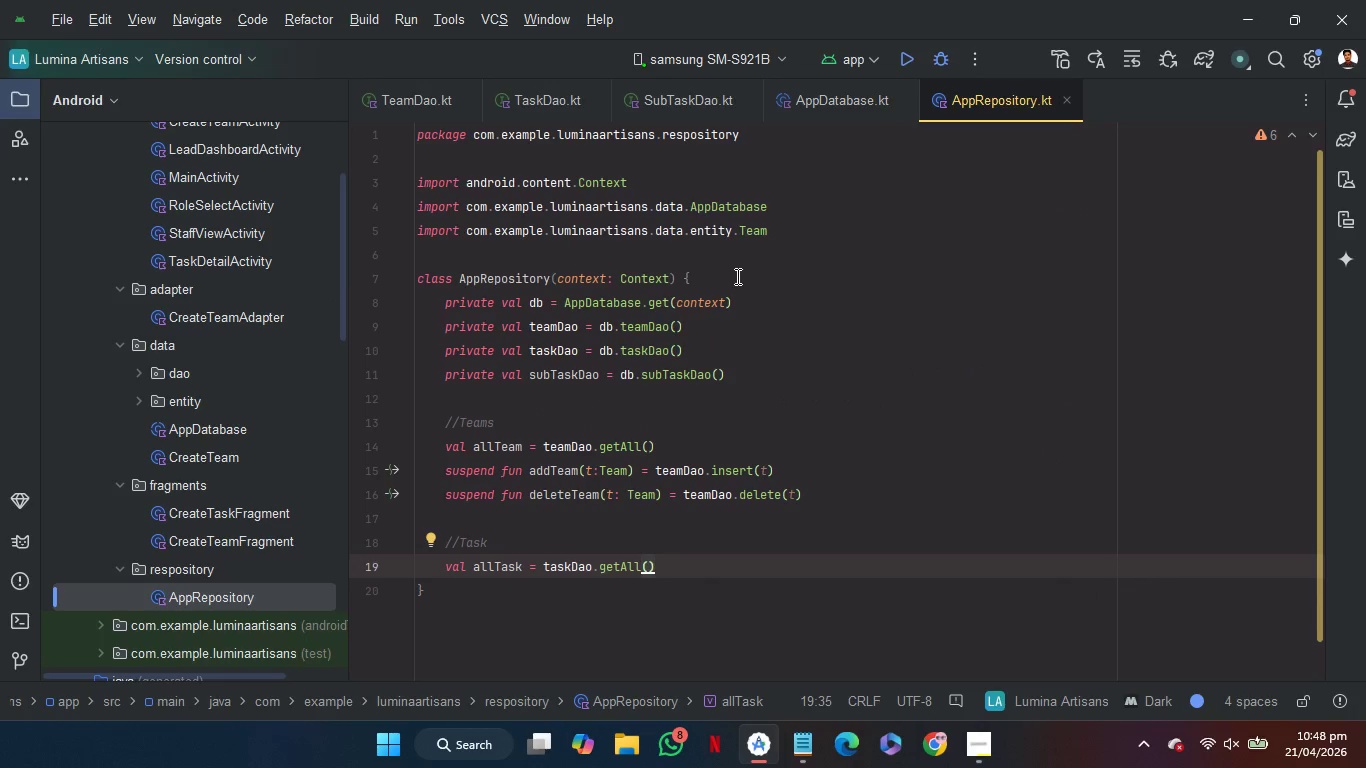 
key(Enter)
 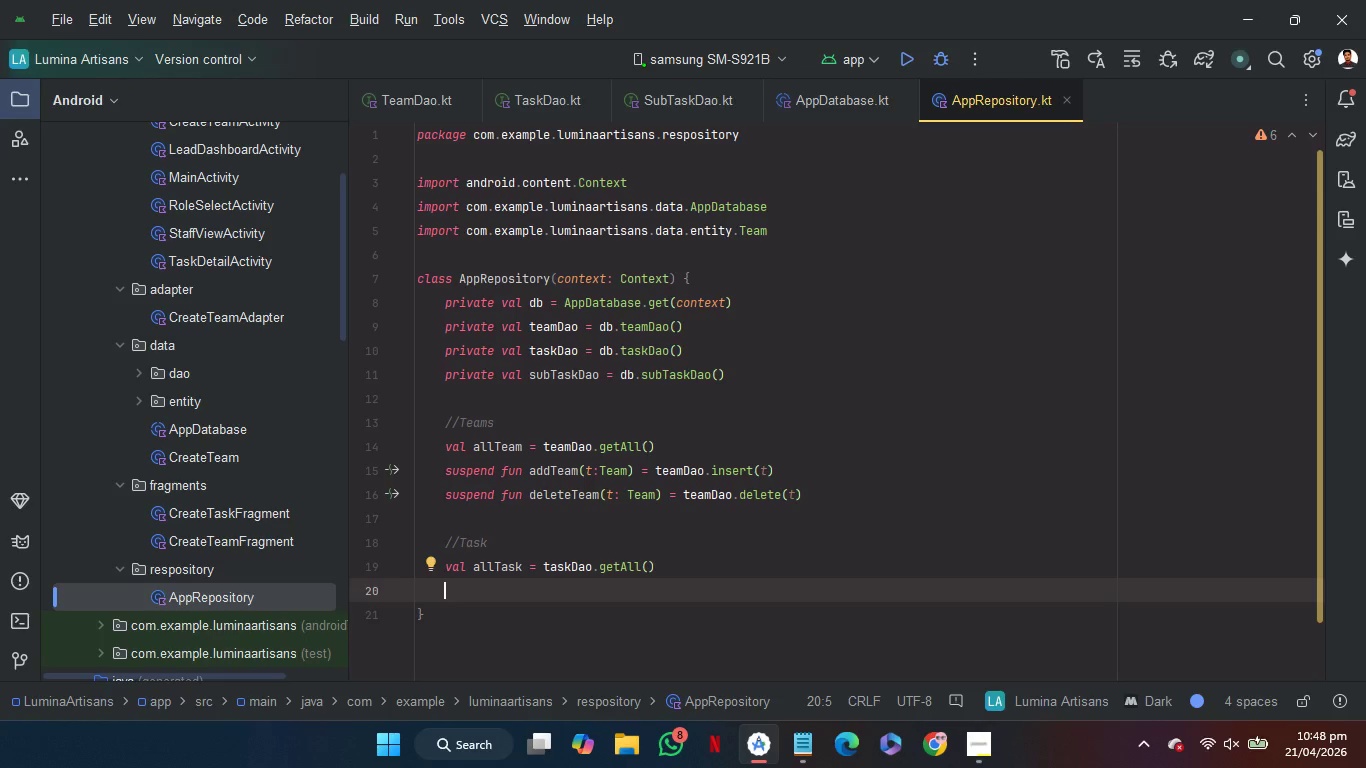 
type(sus)
 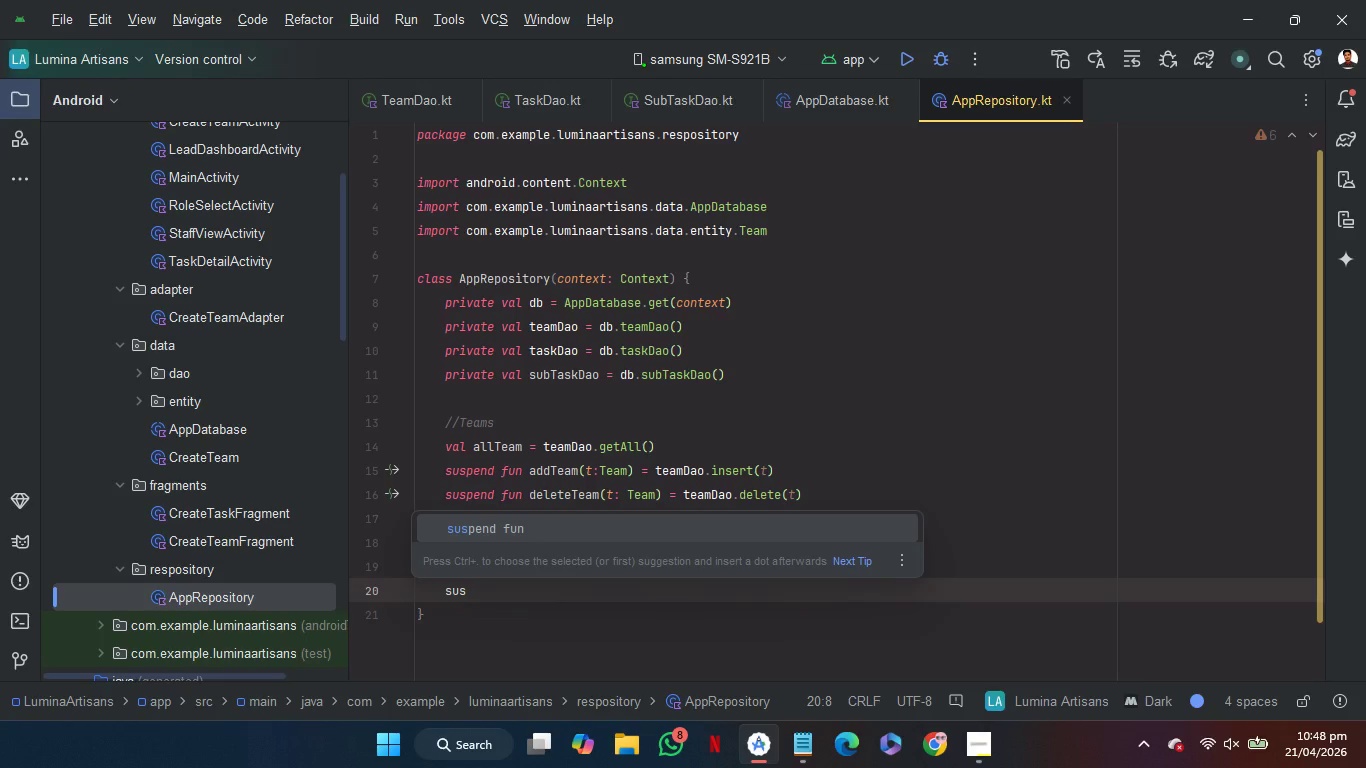 
wait(7.66)
 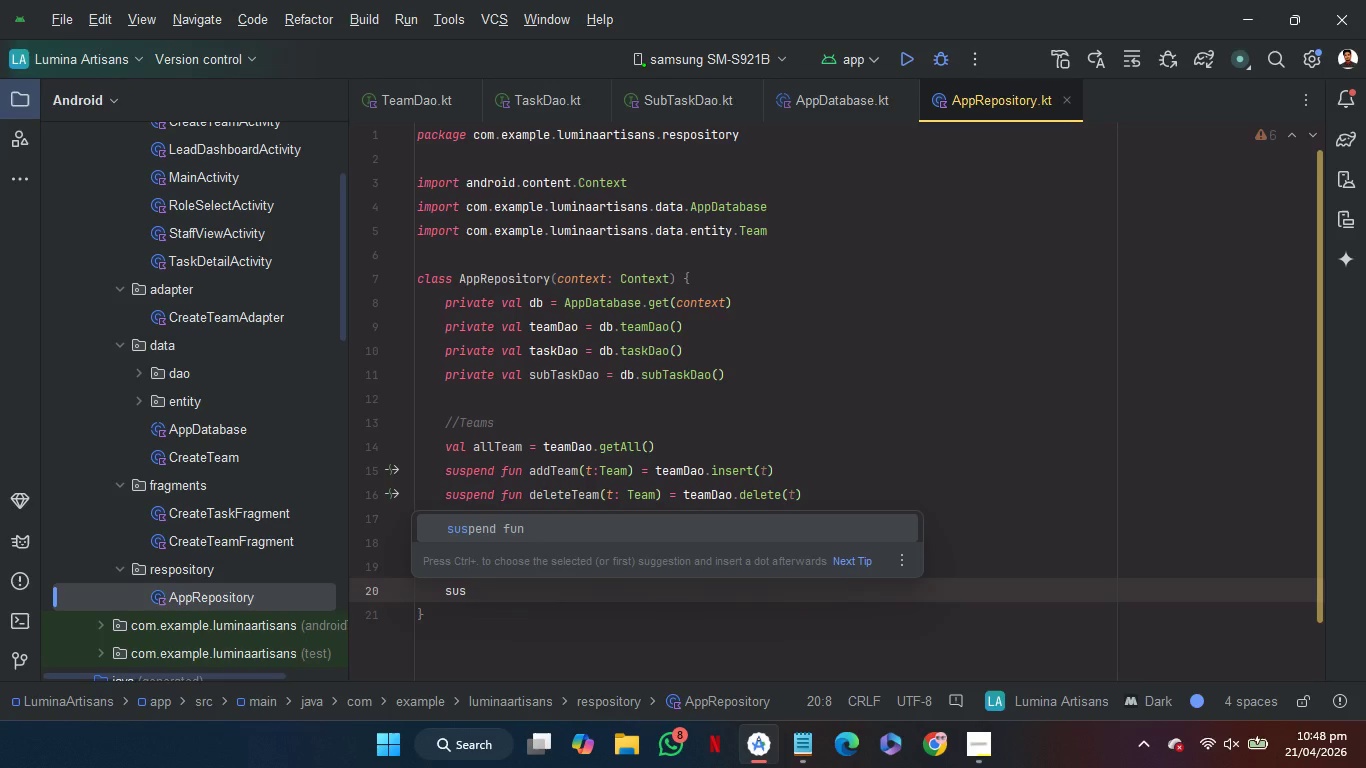 
key(Enter)
 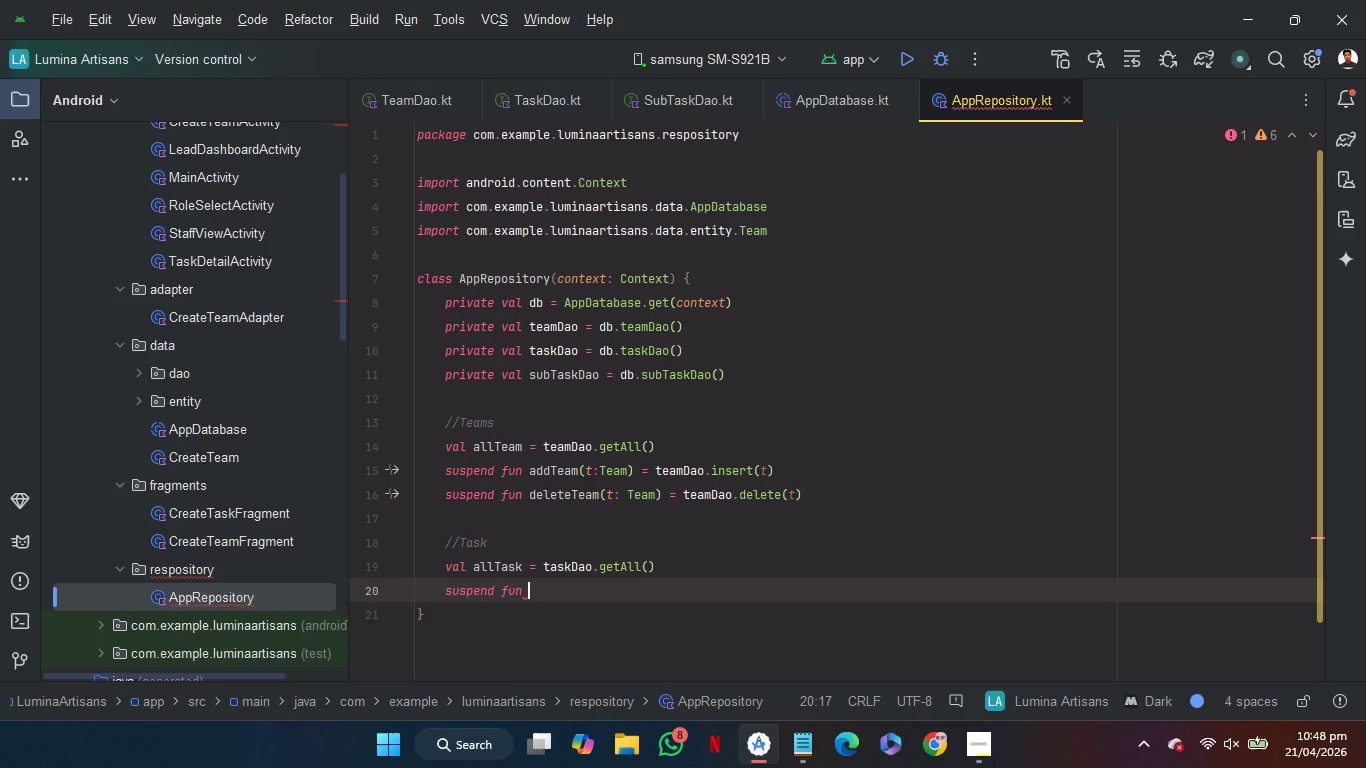 
type(add)
 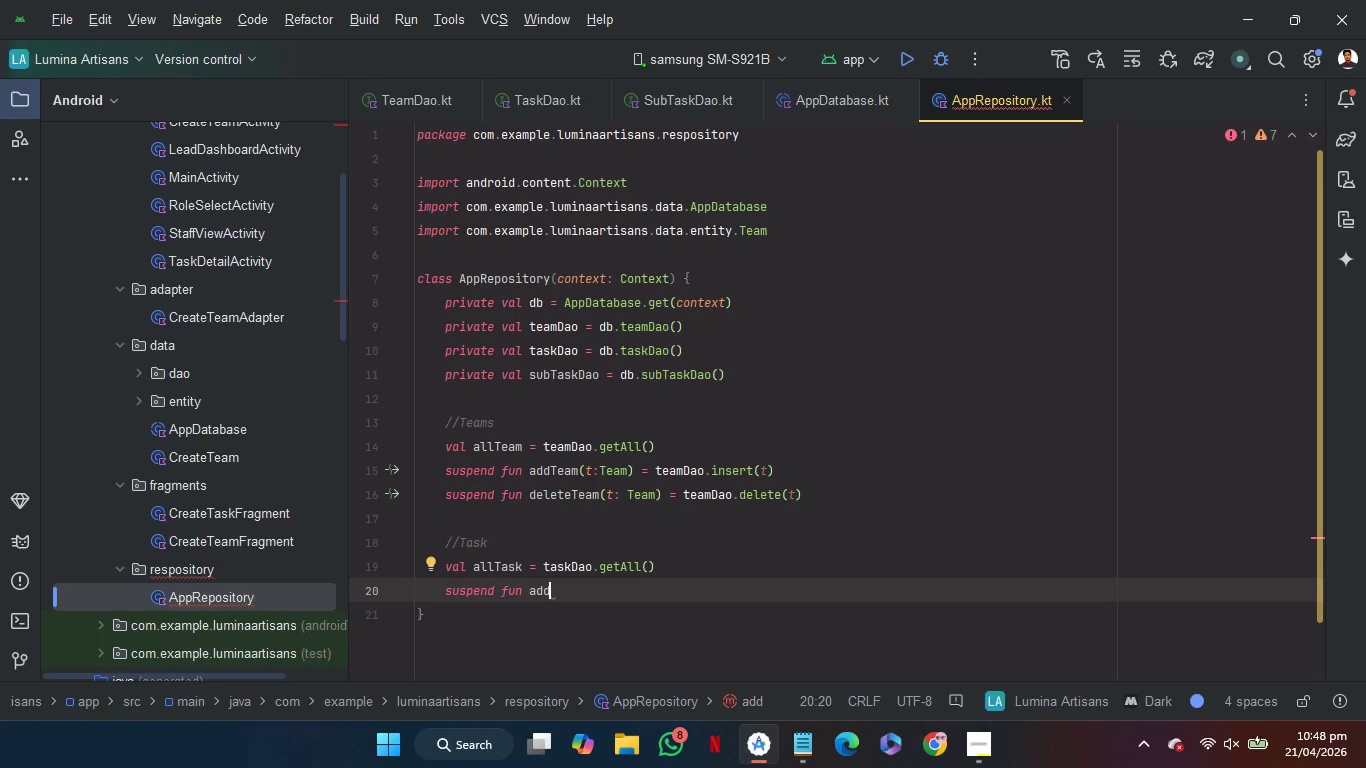 
type(Task()
 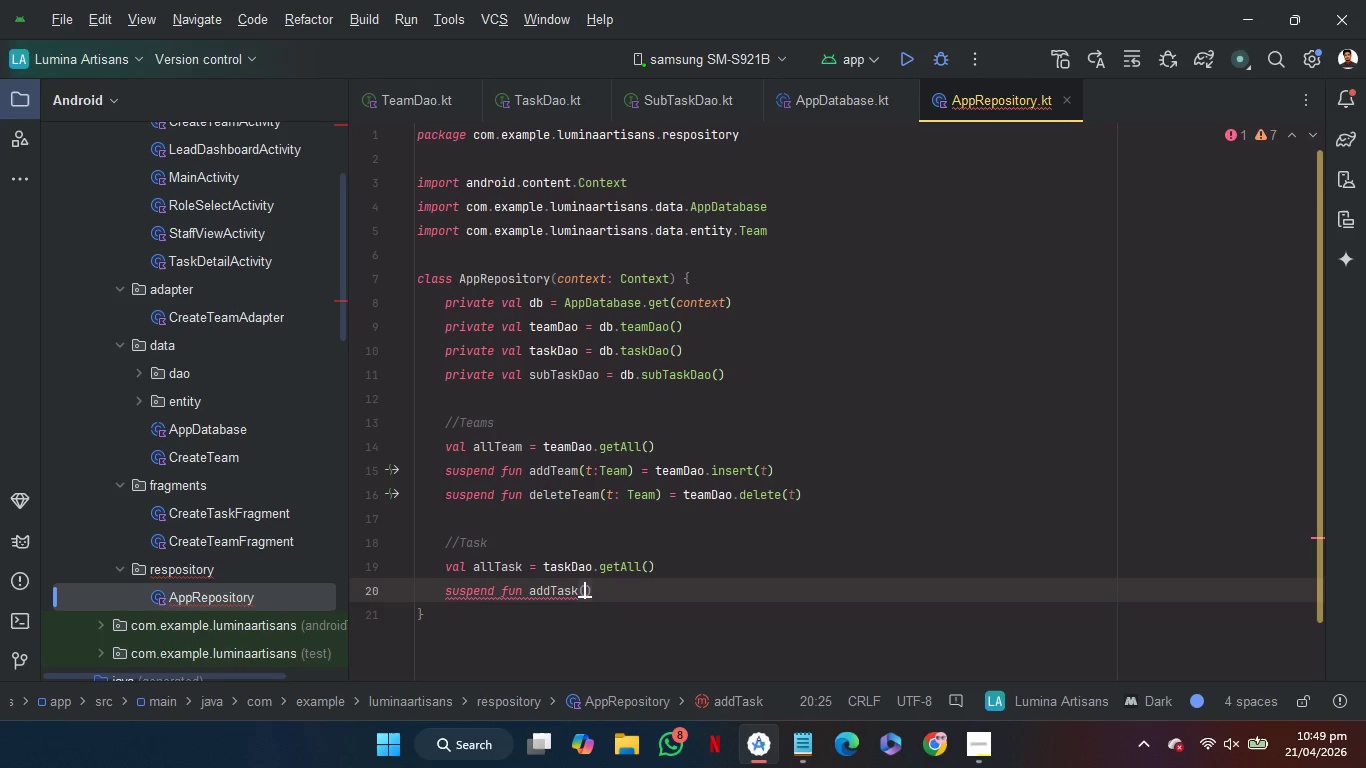 
wait(7.77)
 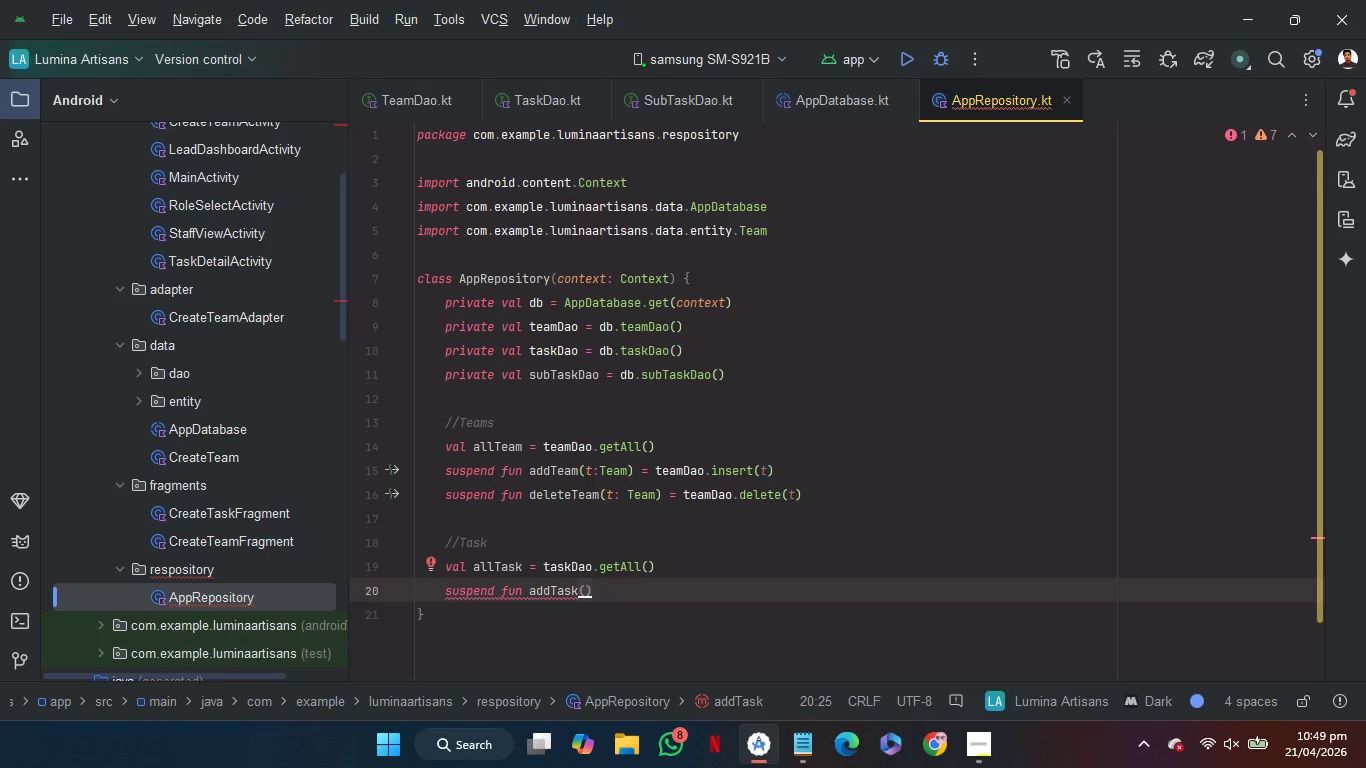 
key(T)
 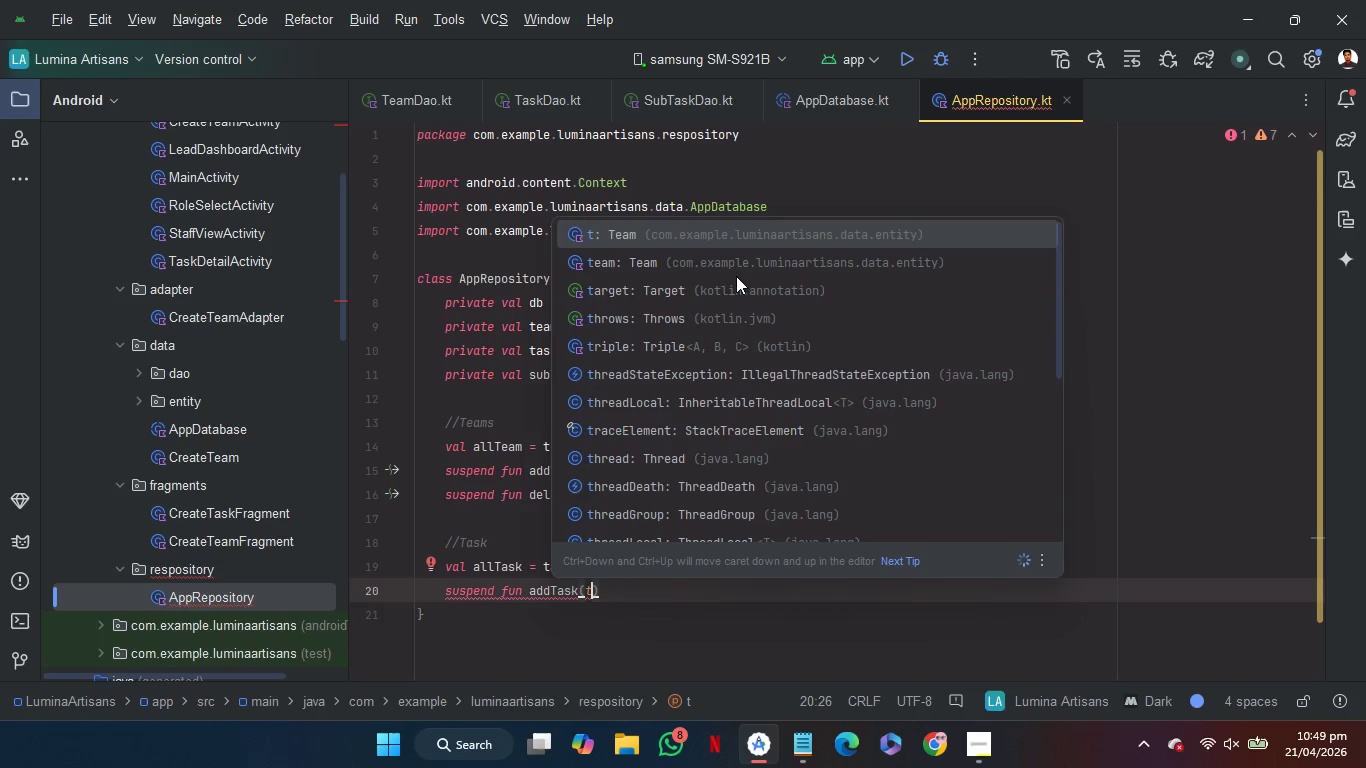 
key(Shift+Semicolon)
 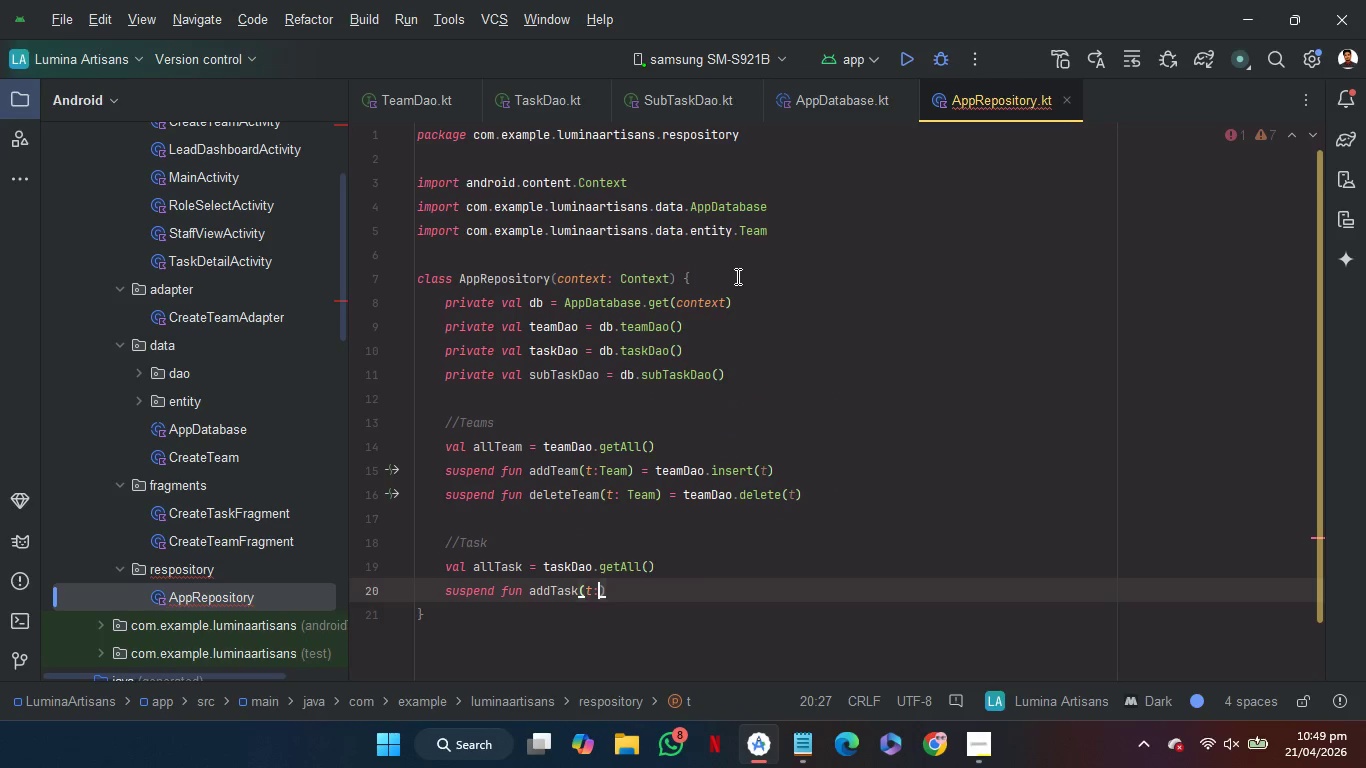 
key(Shift+P)
 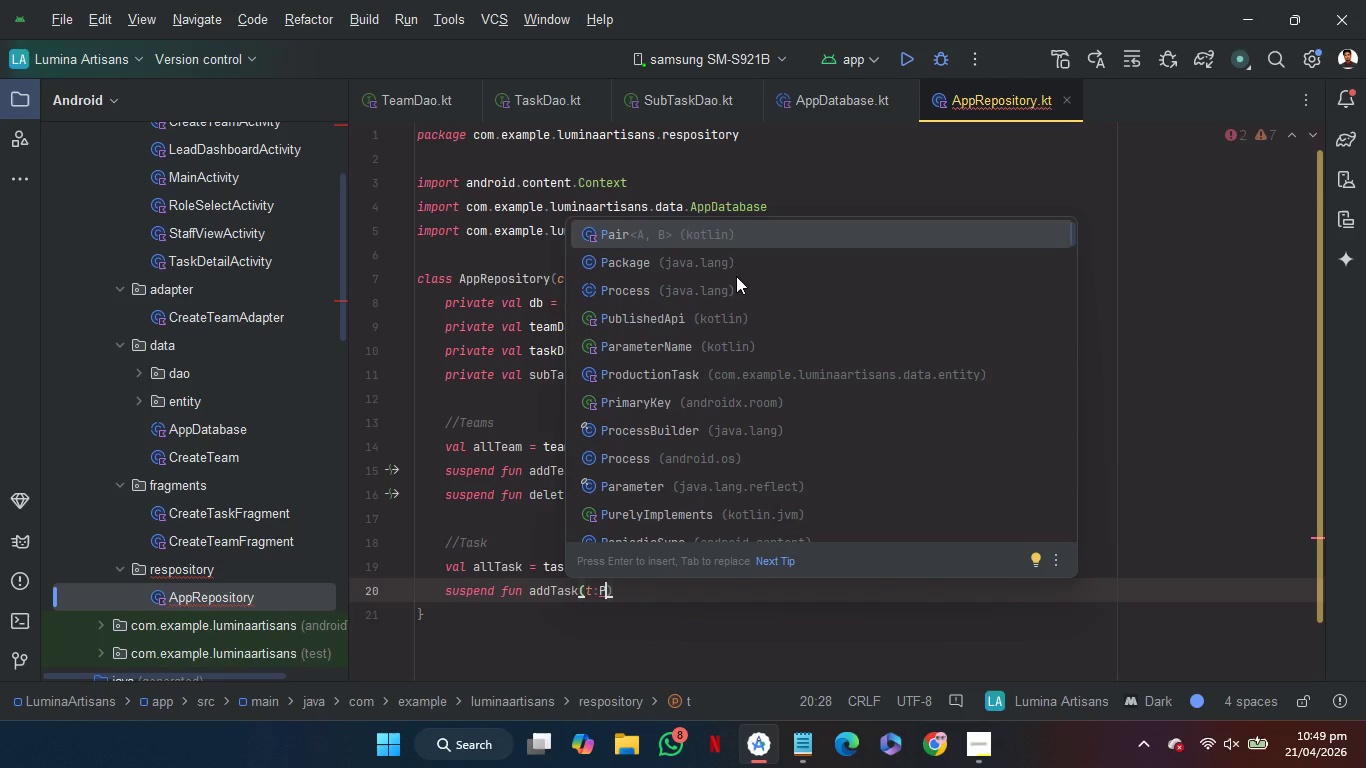 
key(ArrowDown)
 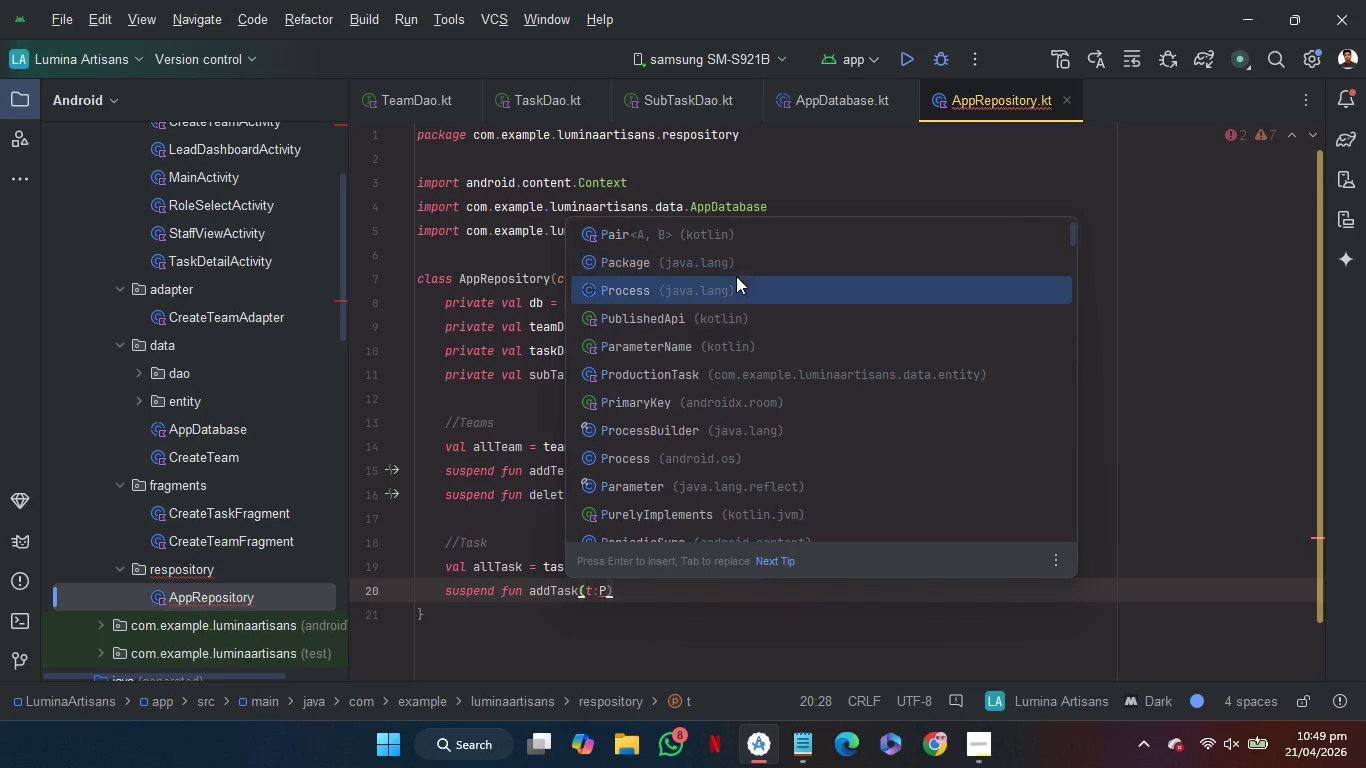 
key(ArrowDown)
 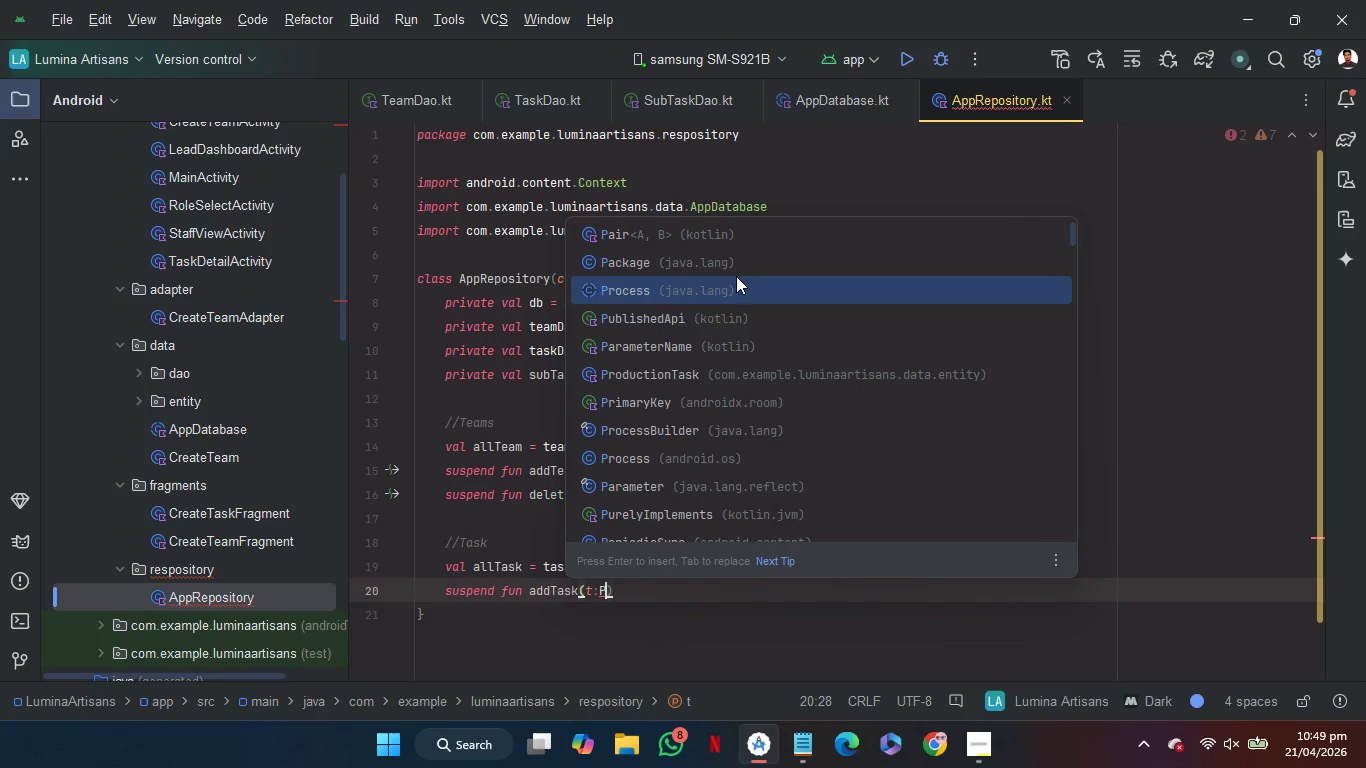 
key(ArrowDown)
 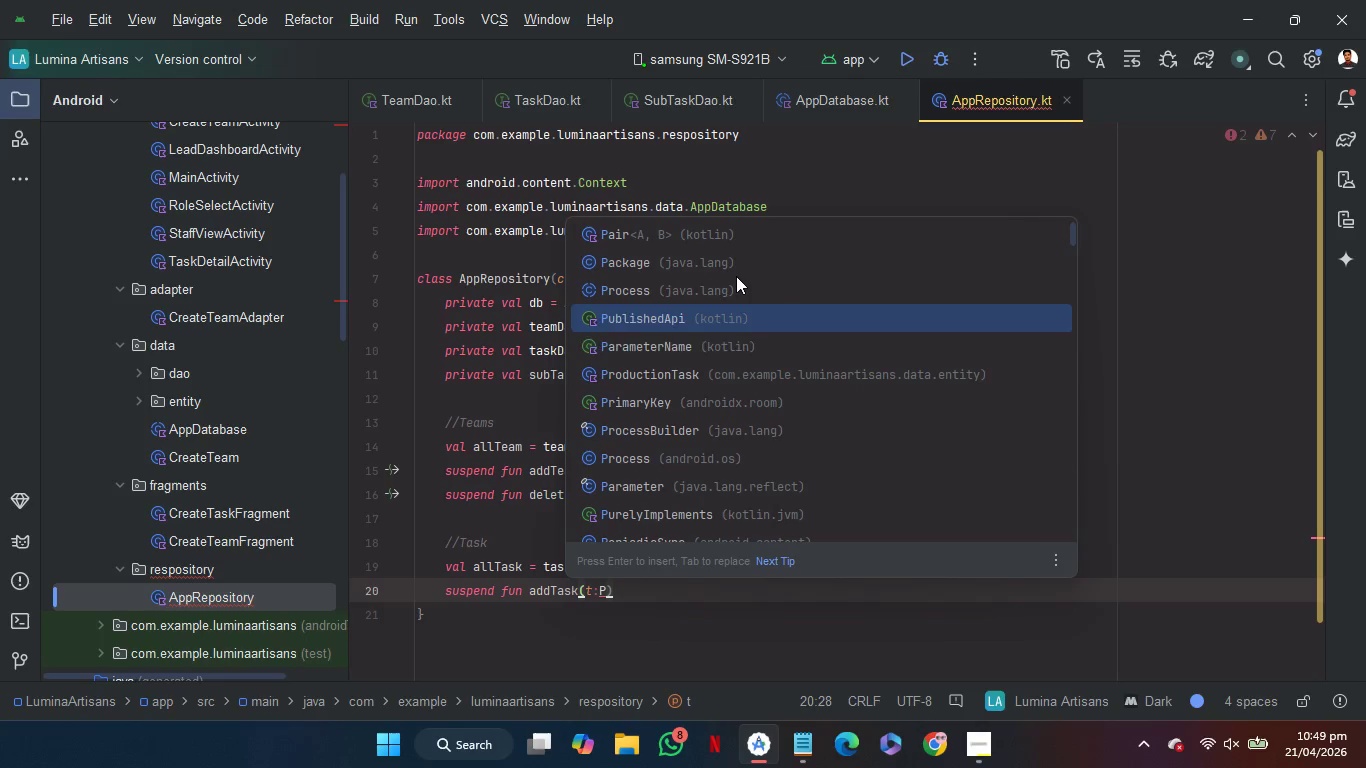 
key(ArrowDown)
 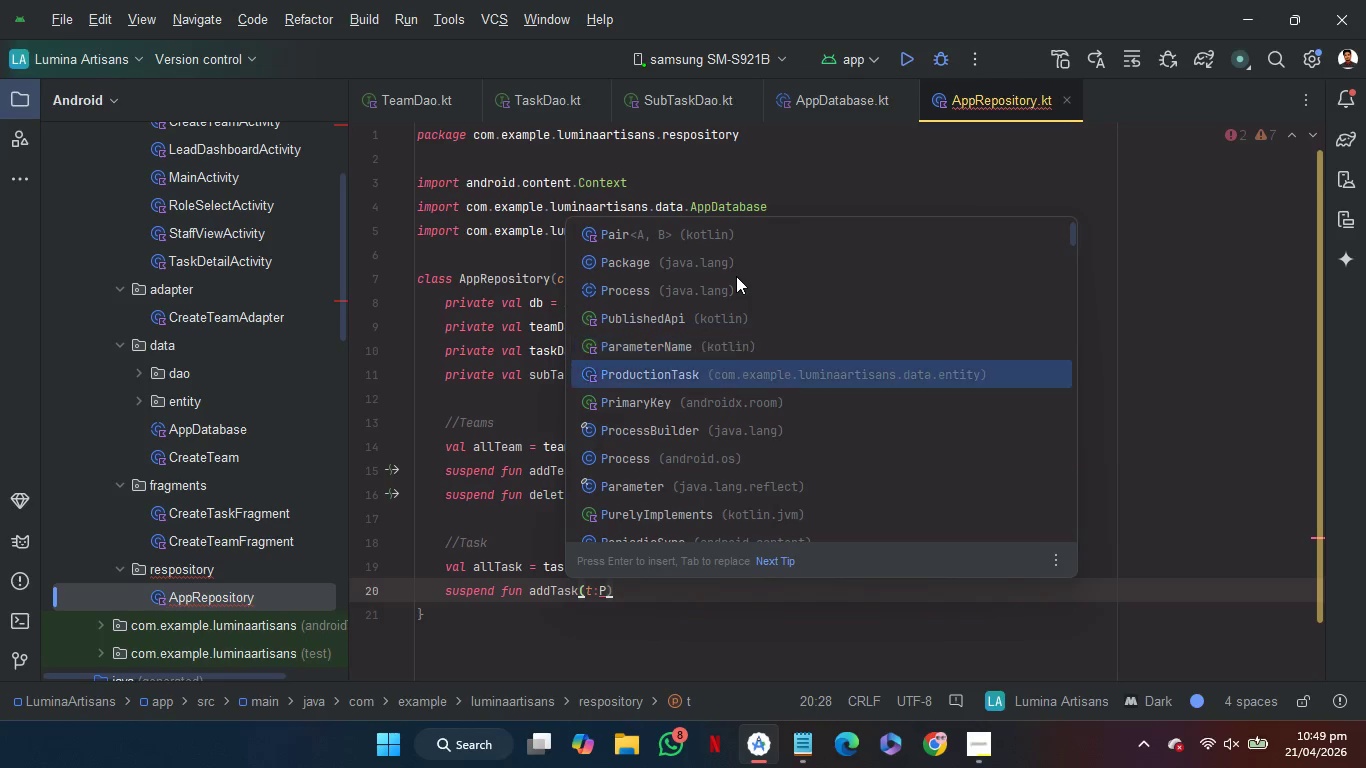 
key(ArrowDown)
 